 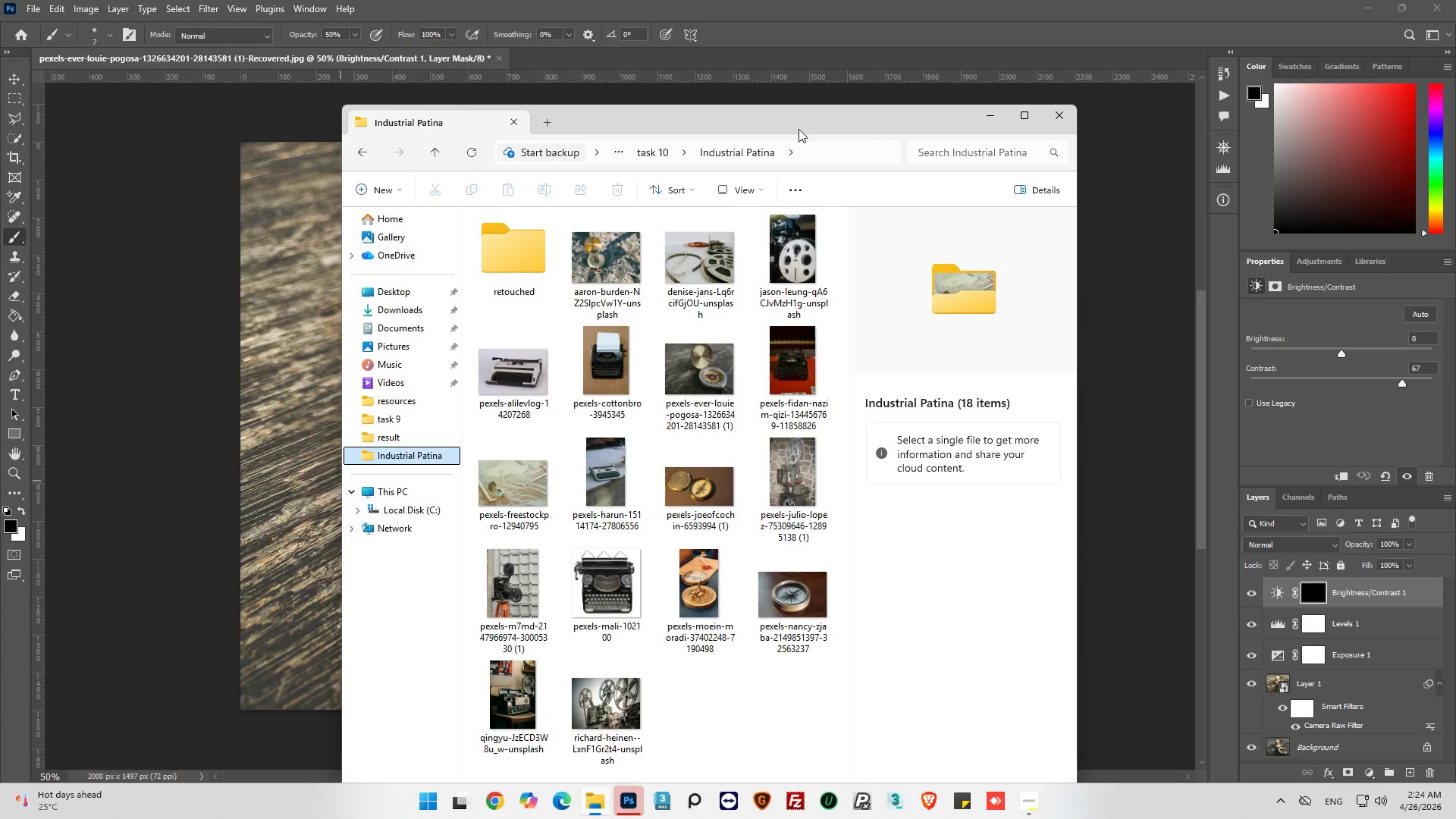 
left_click([995, 118])
 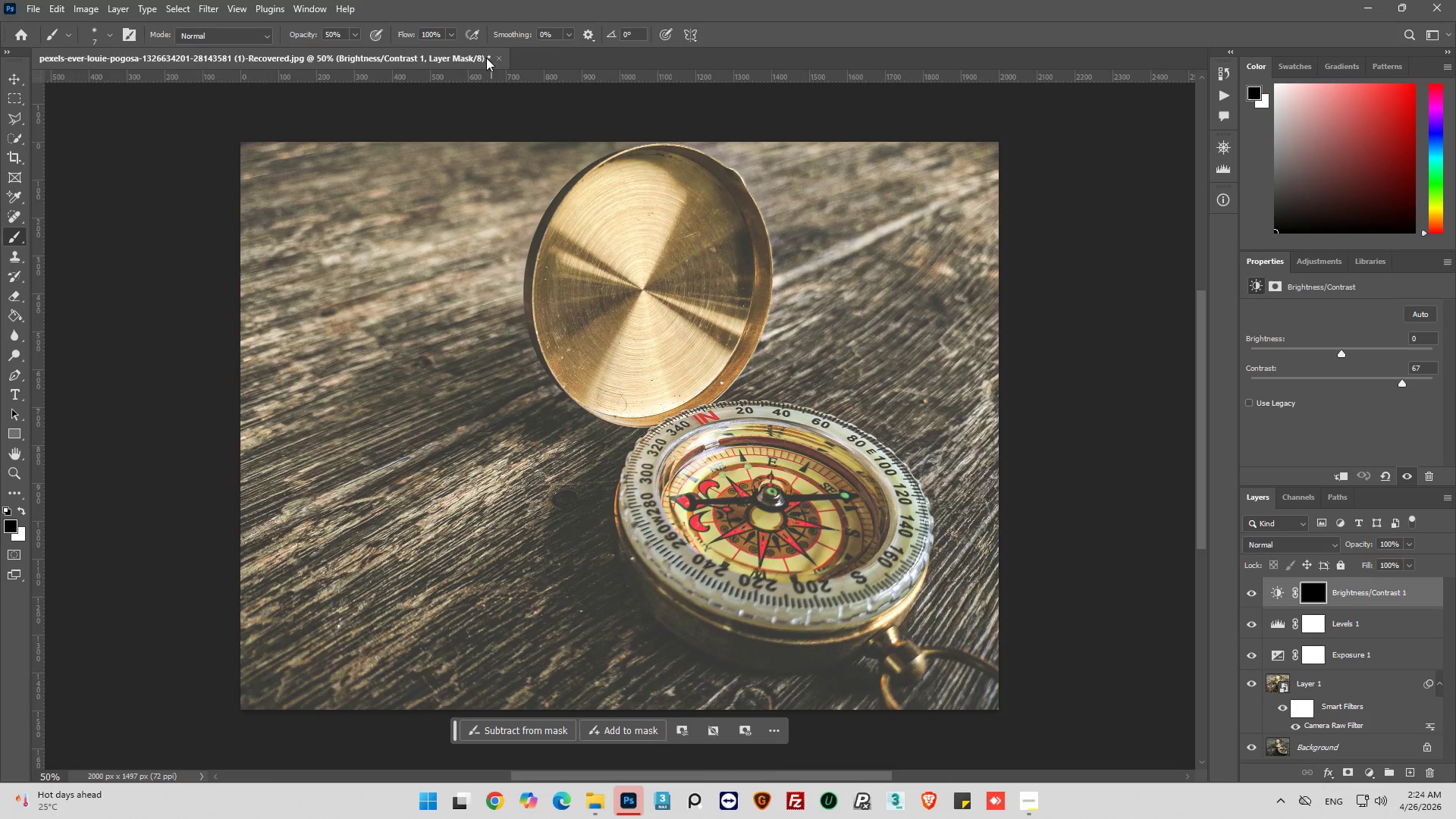 
left_click([497, 58])
 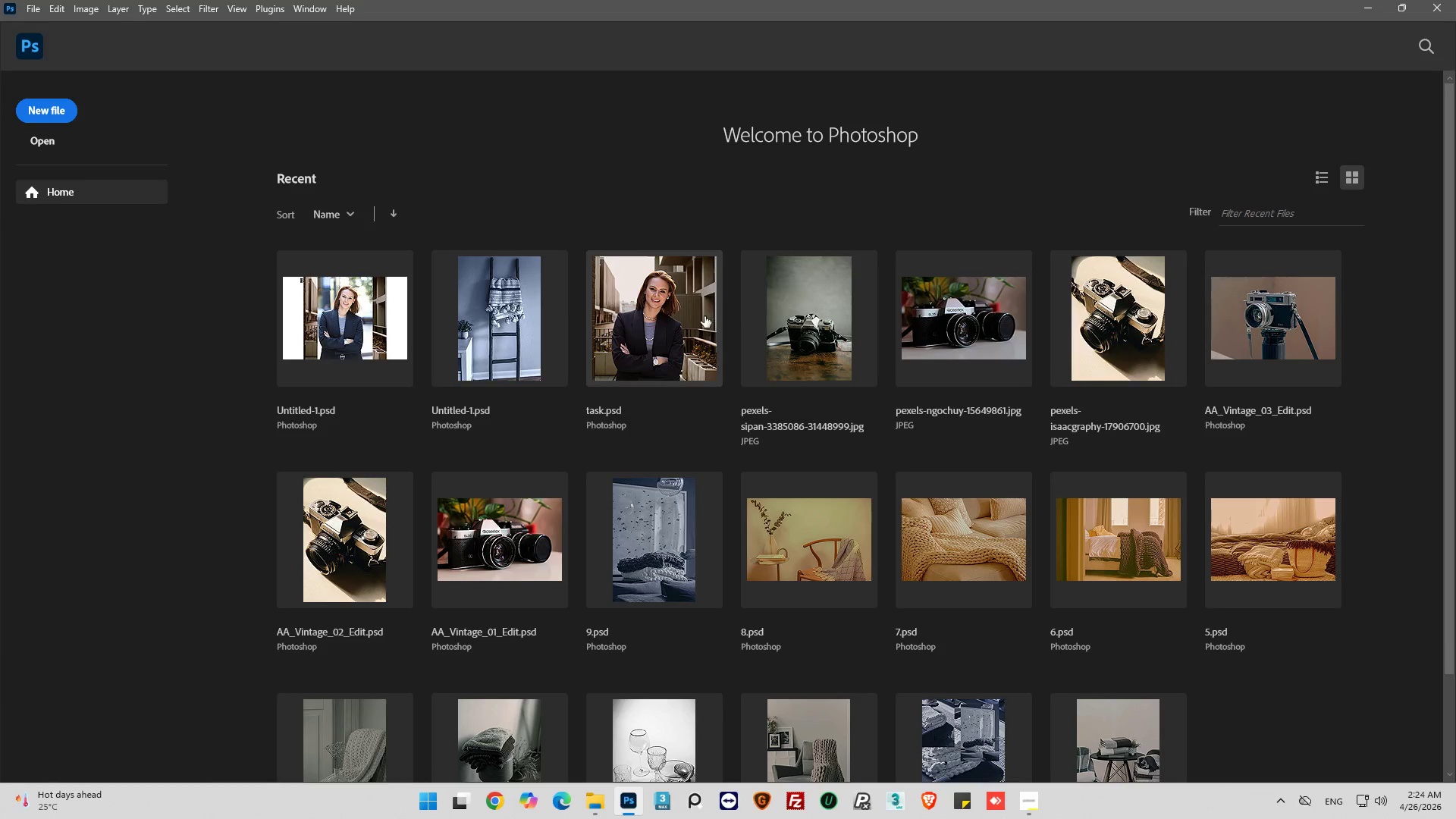 
scroll: coordinate [709, 320], scroll_direction: none, amount: 0.0
 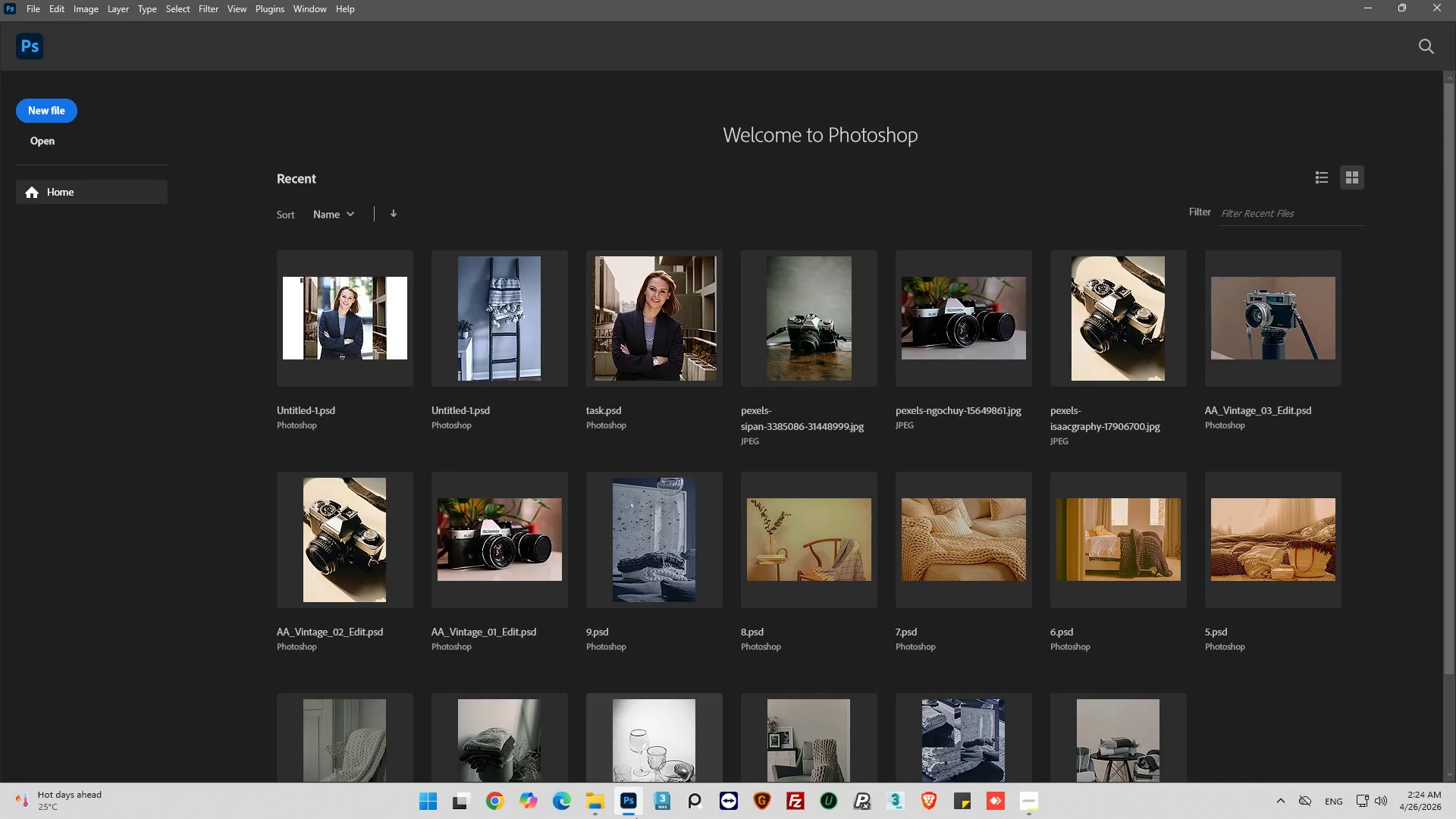 
left_click([598, 789])
 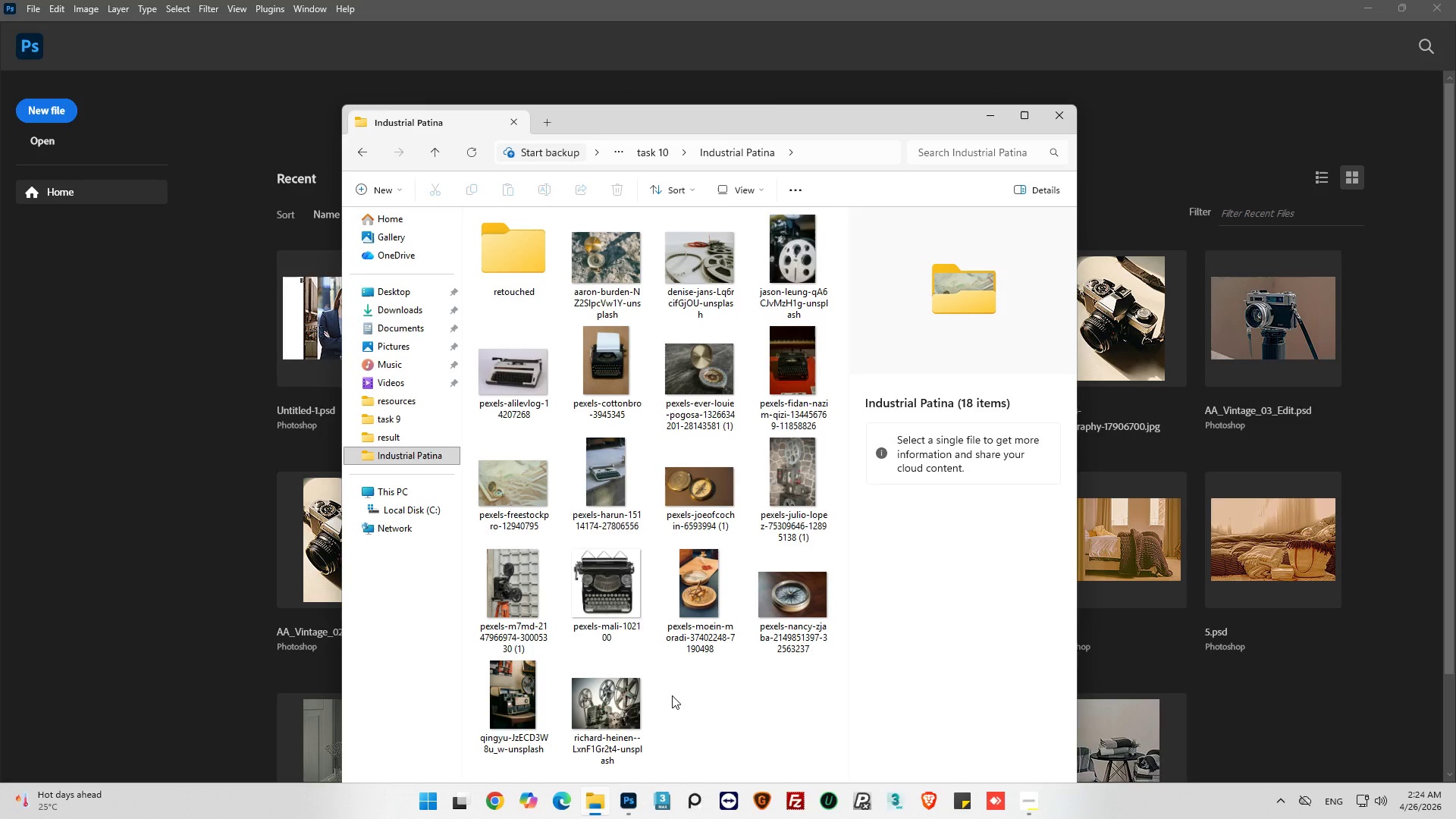 
wait(6.72)
 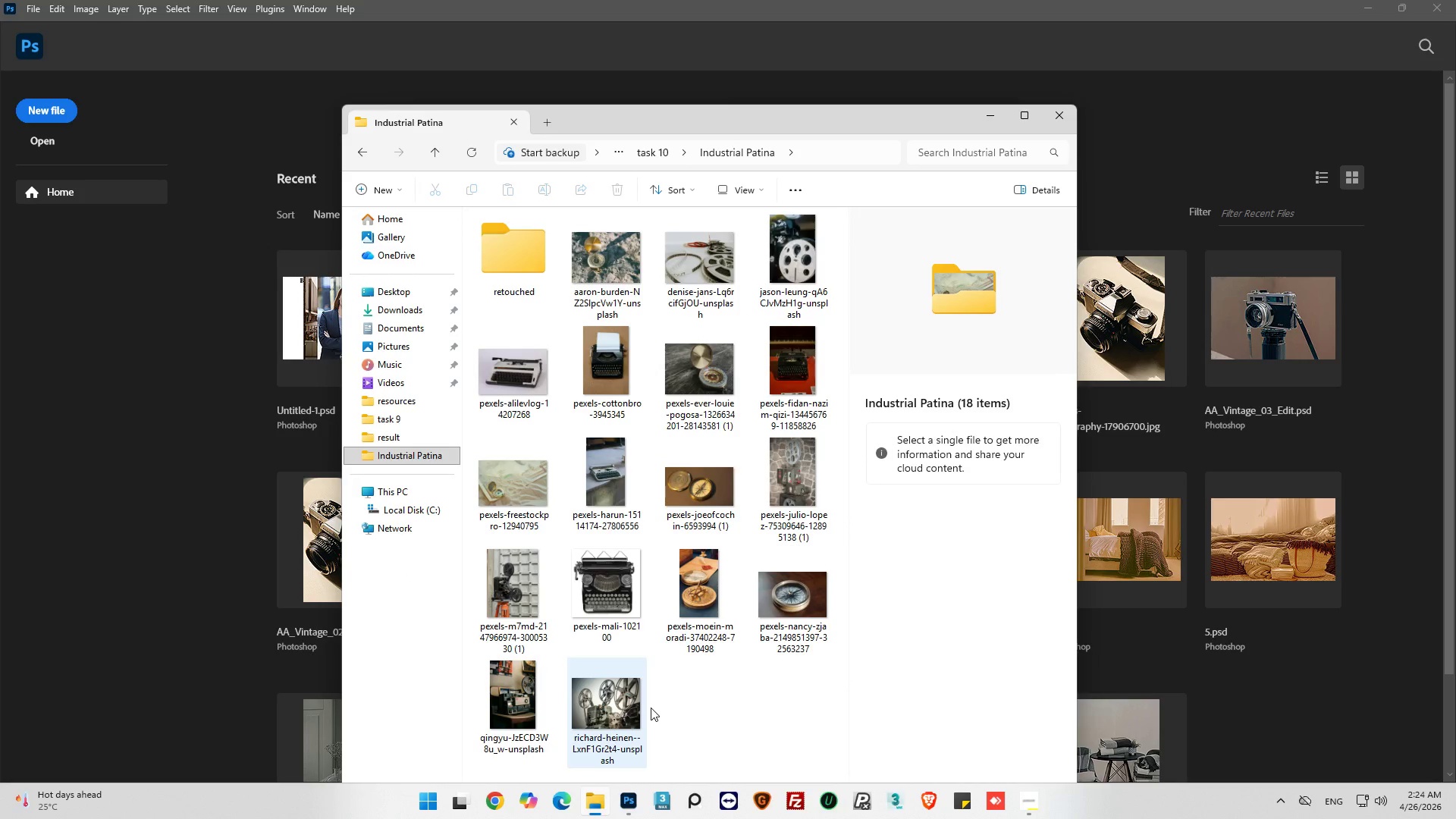 
left_click([713, 373])
 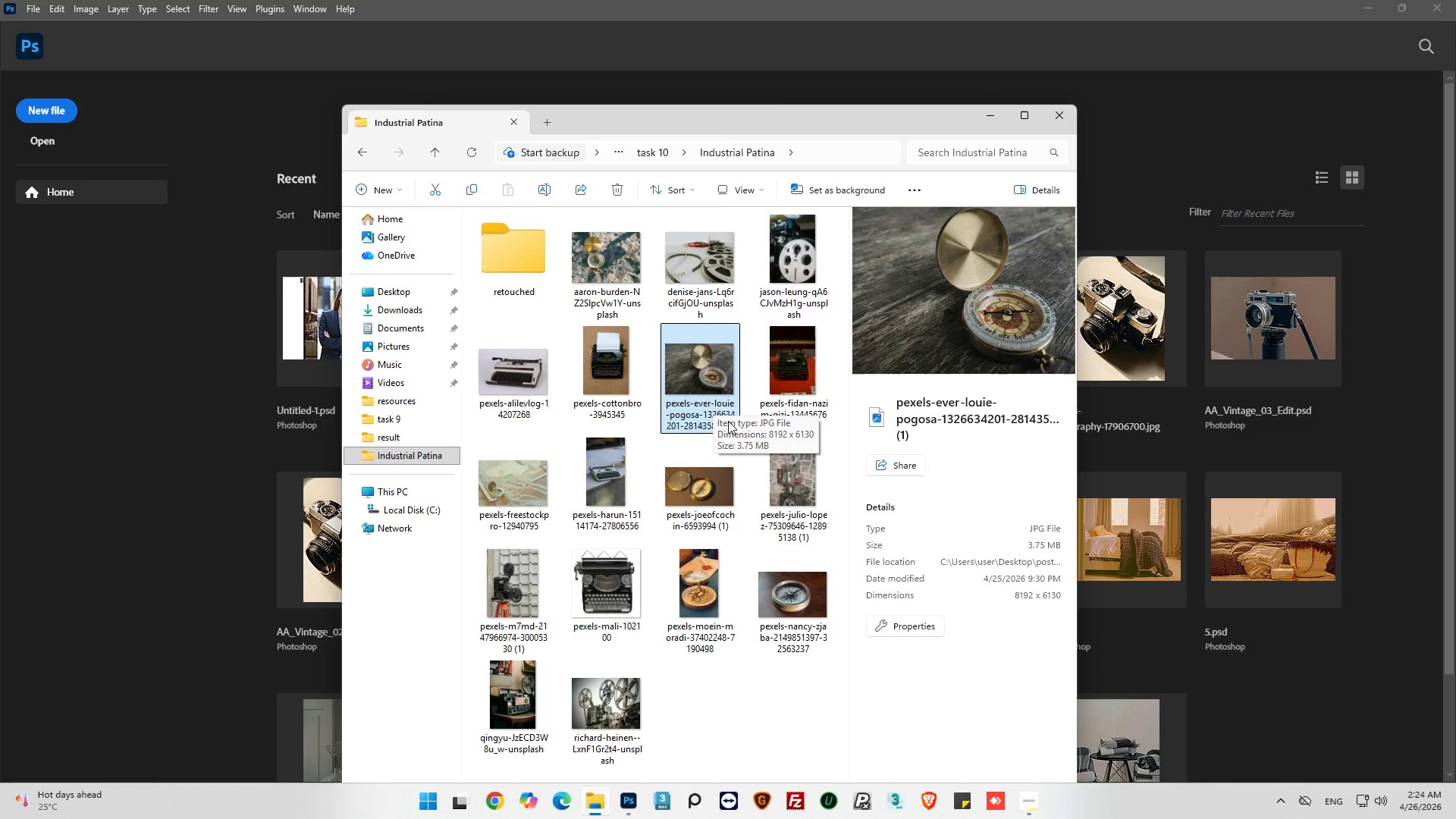 
wait(7.11)
 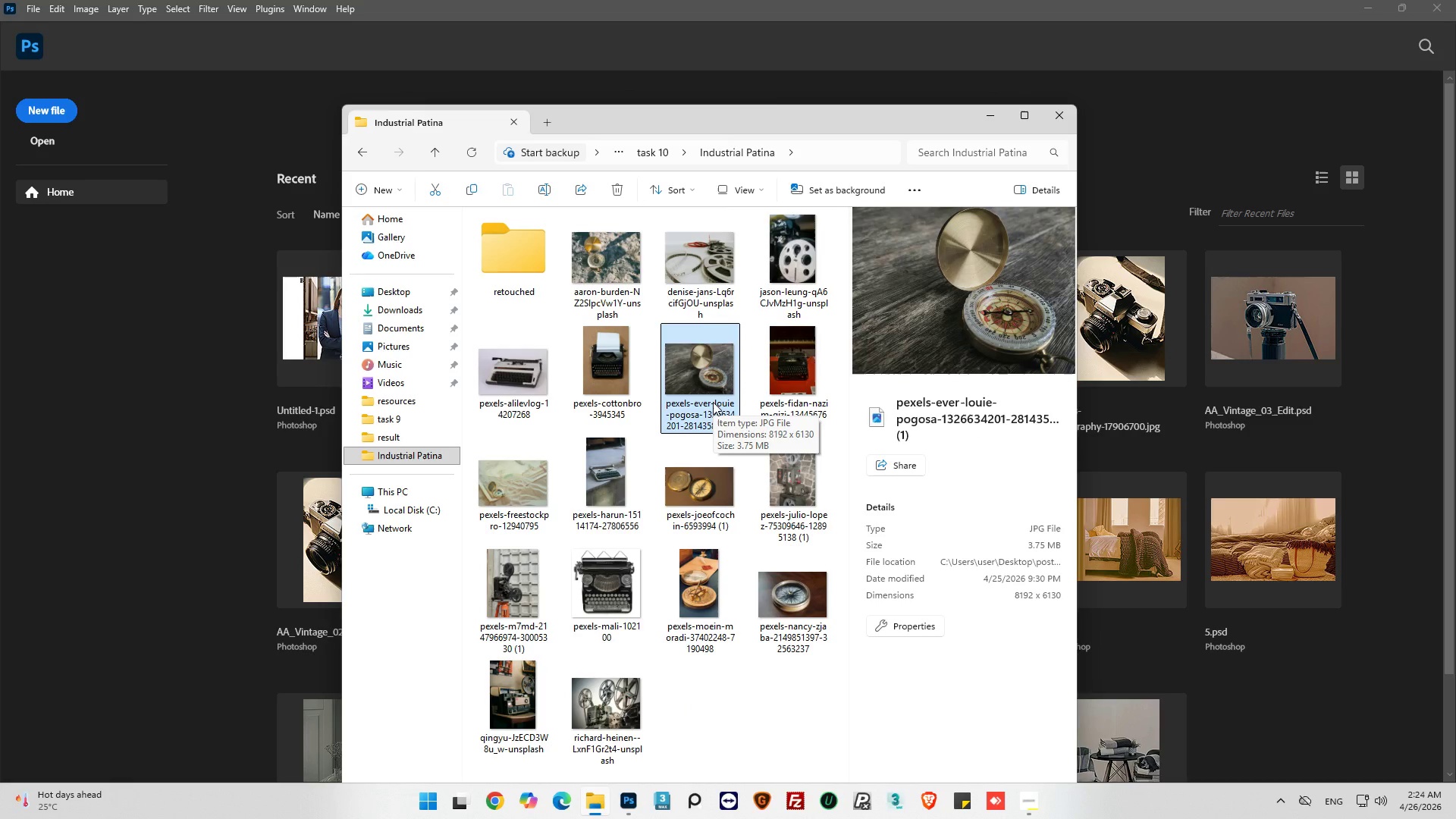 
left_click([720, 580])
 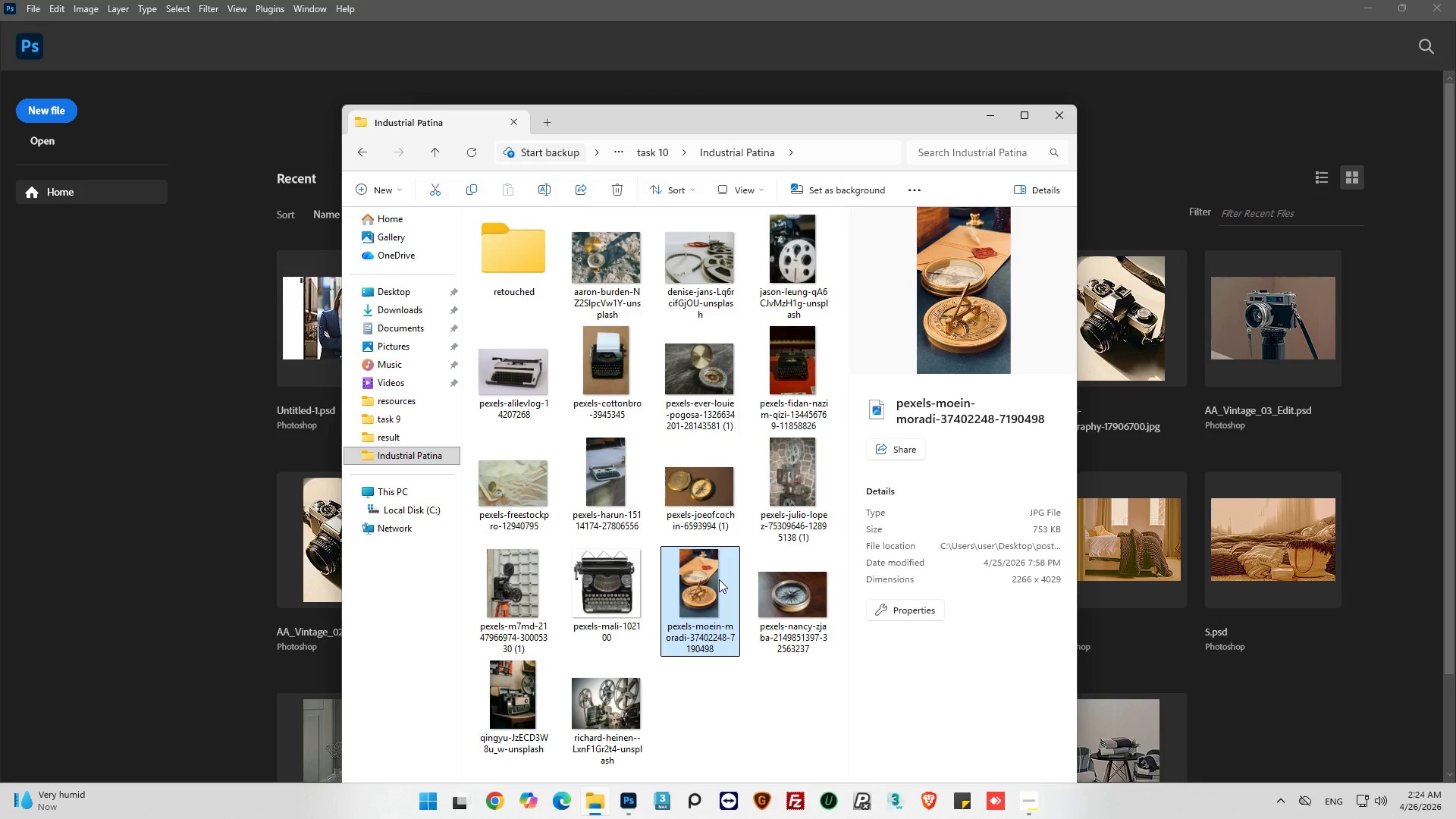 
left_click([591, 257])
 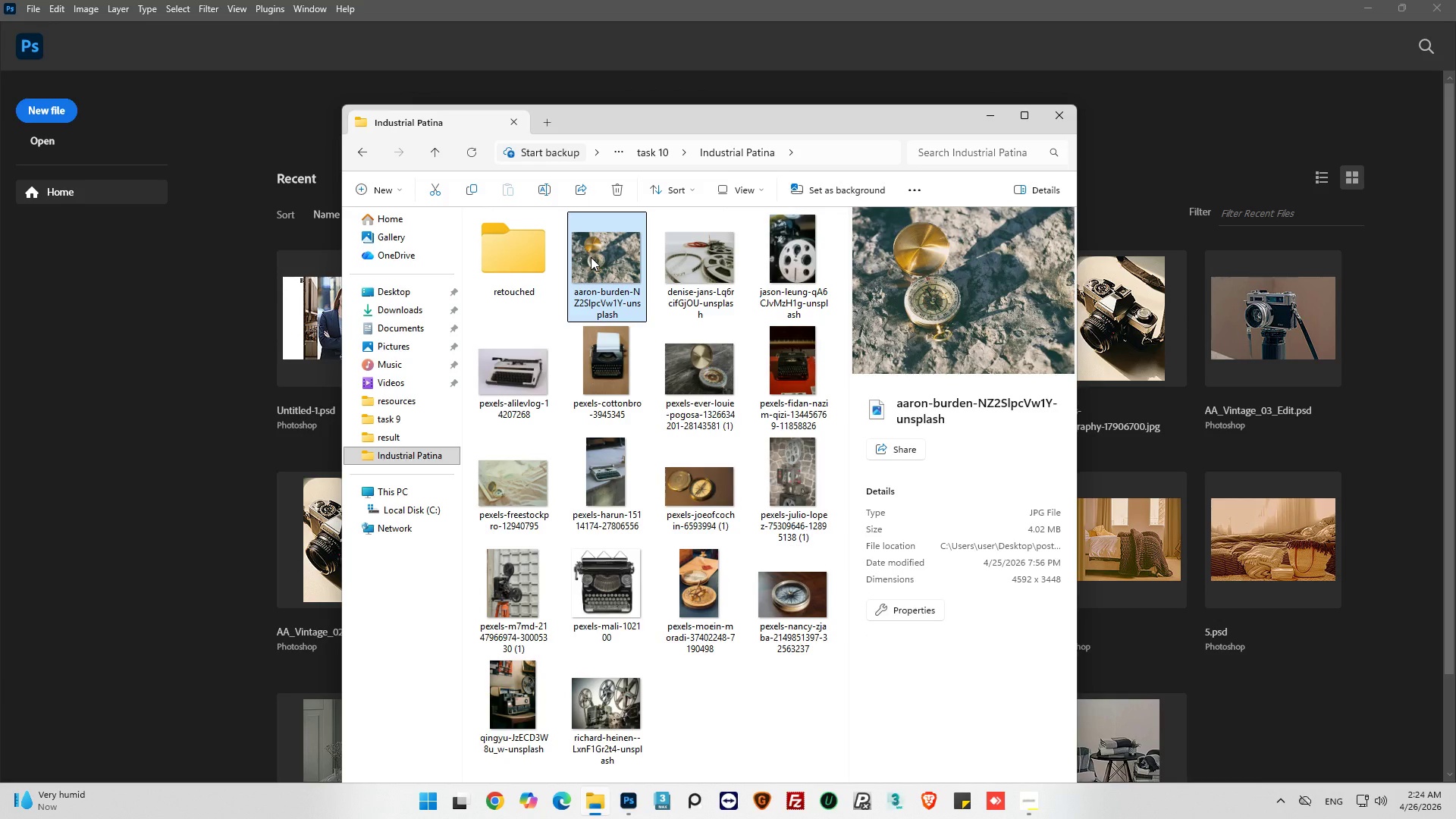 
wait(6.88)
 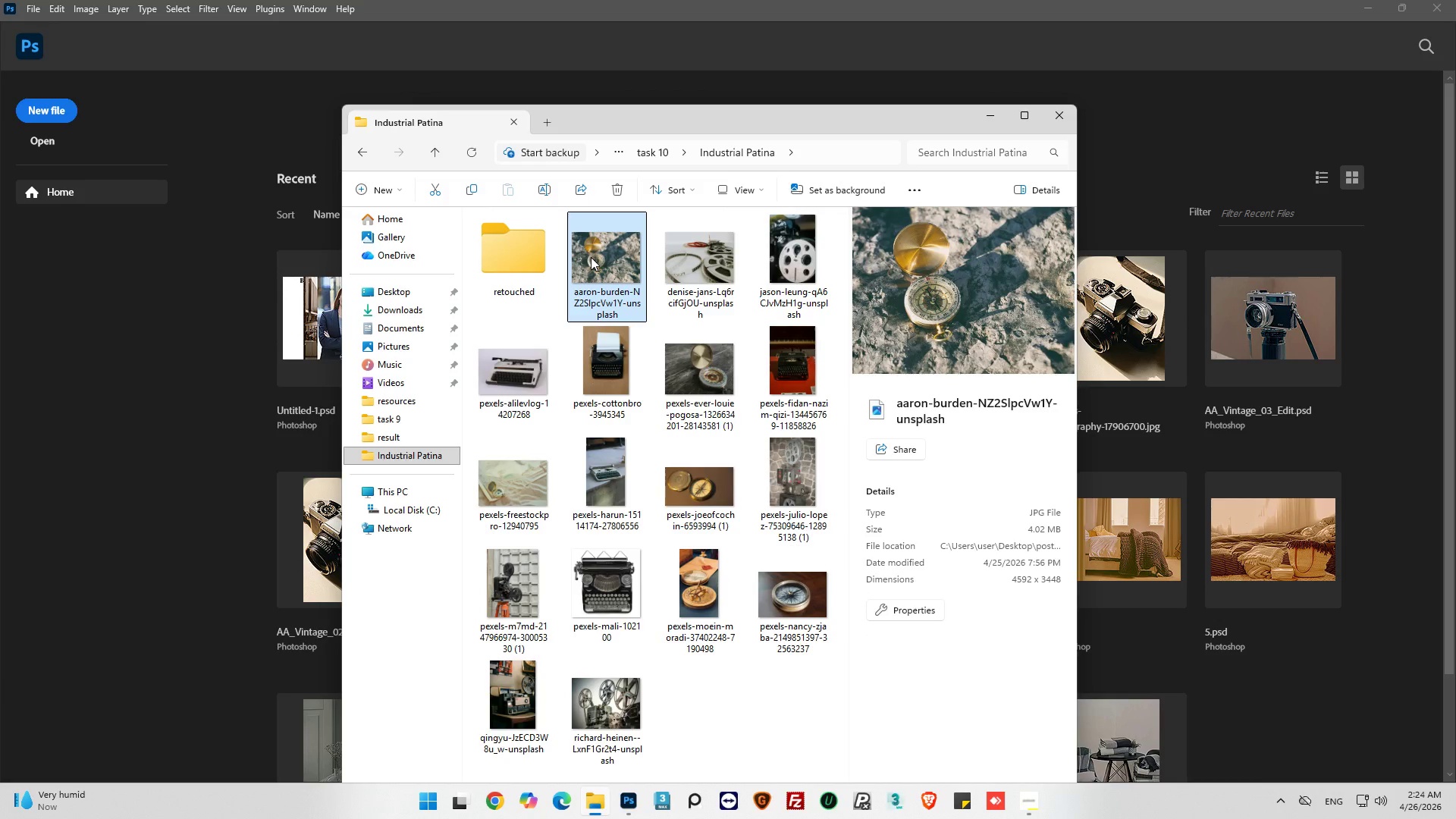 
double_click([599, 263])
 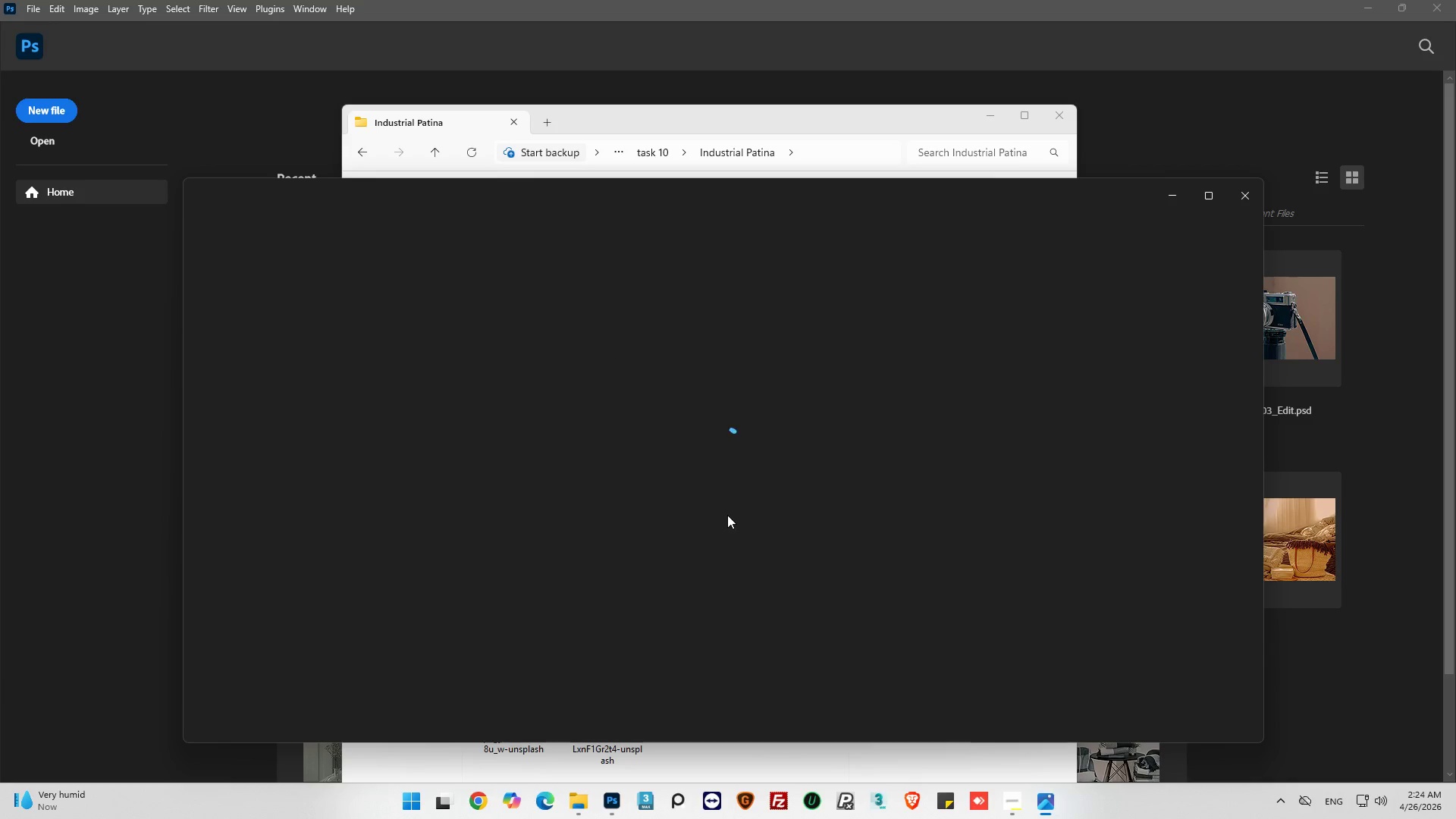 
scroll: coordinate [460, 595], scroll_direction: up, amount: 10.0
 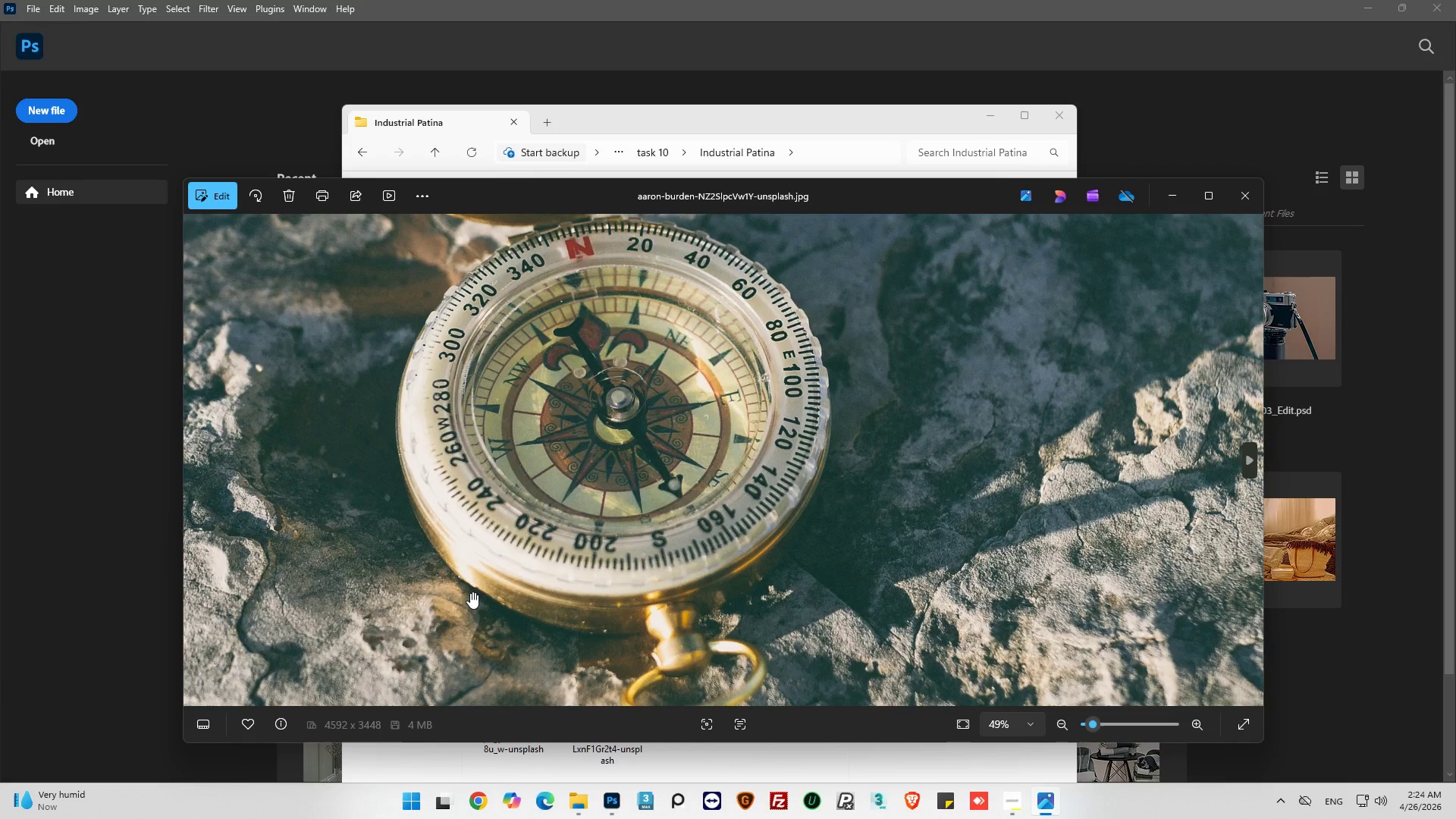 
scroll: coordinate [886, 490], scroll_direction: down, amount: 16.0
 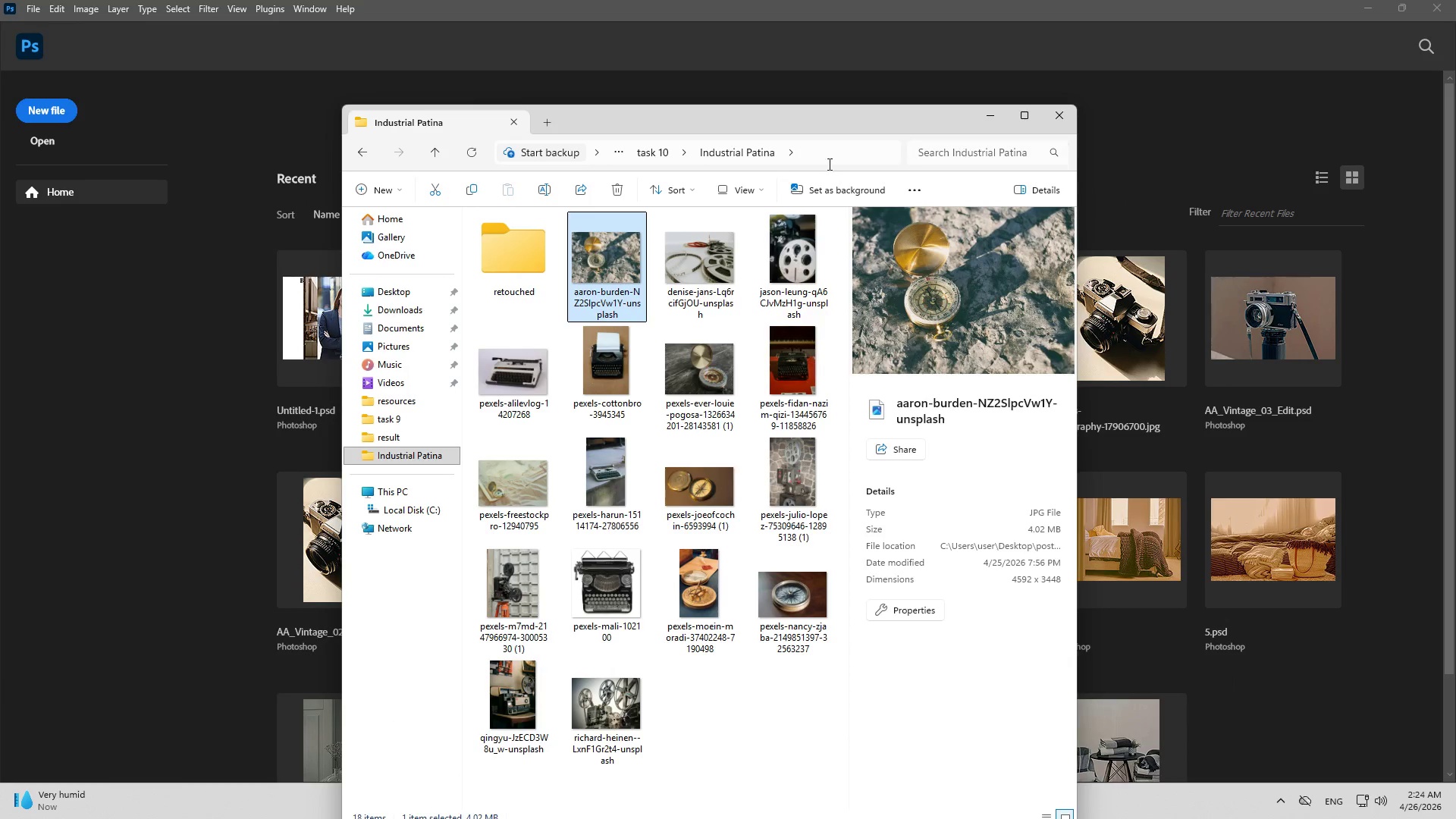 
left_click_drag(start_coordinate=[611, 270], to_coordinate=[882, 82])
 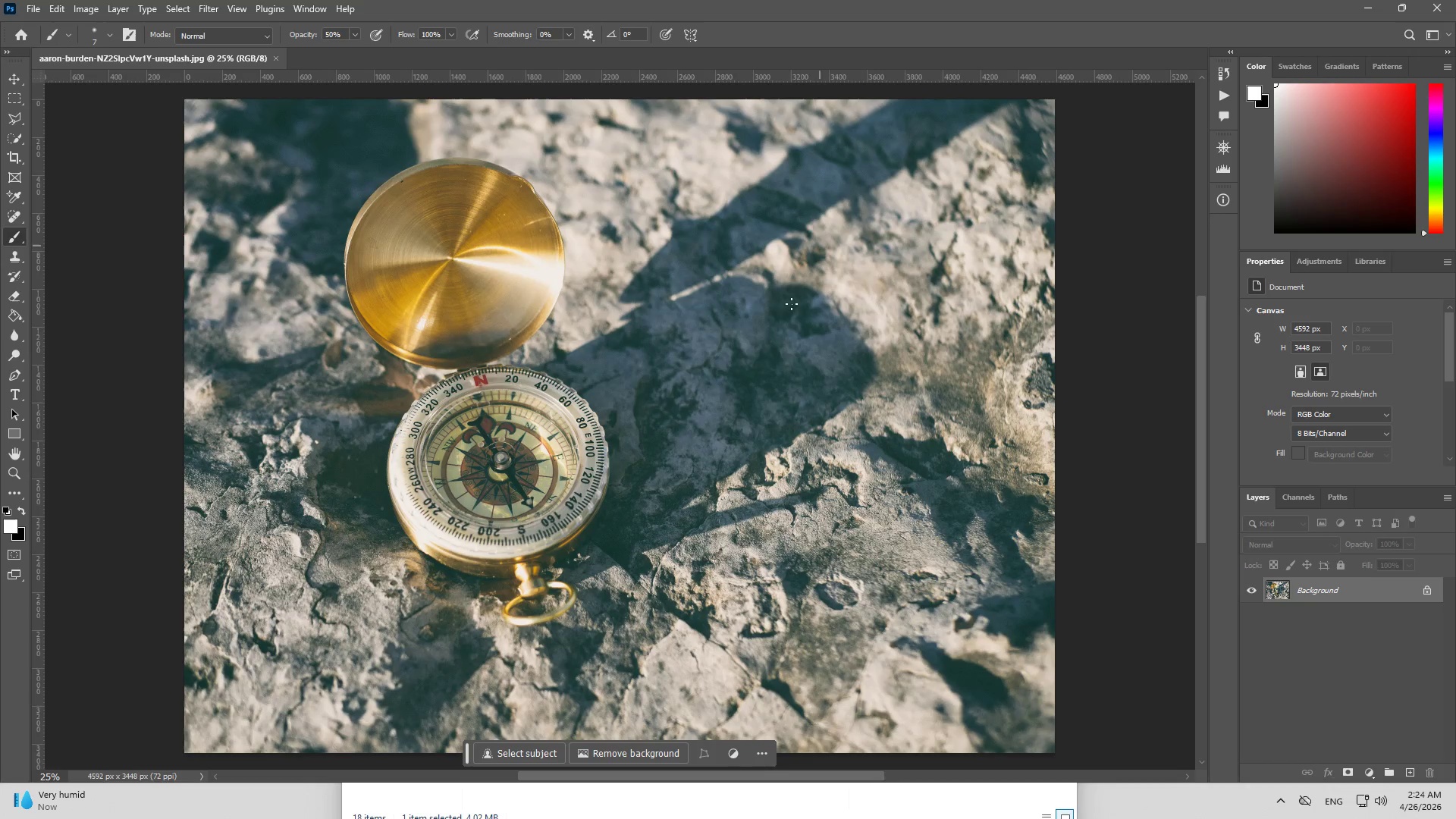 
hold_key(key=AltLeft, duration=0.42)
 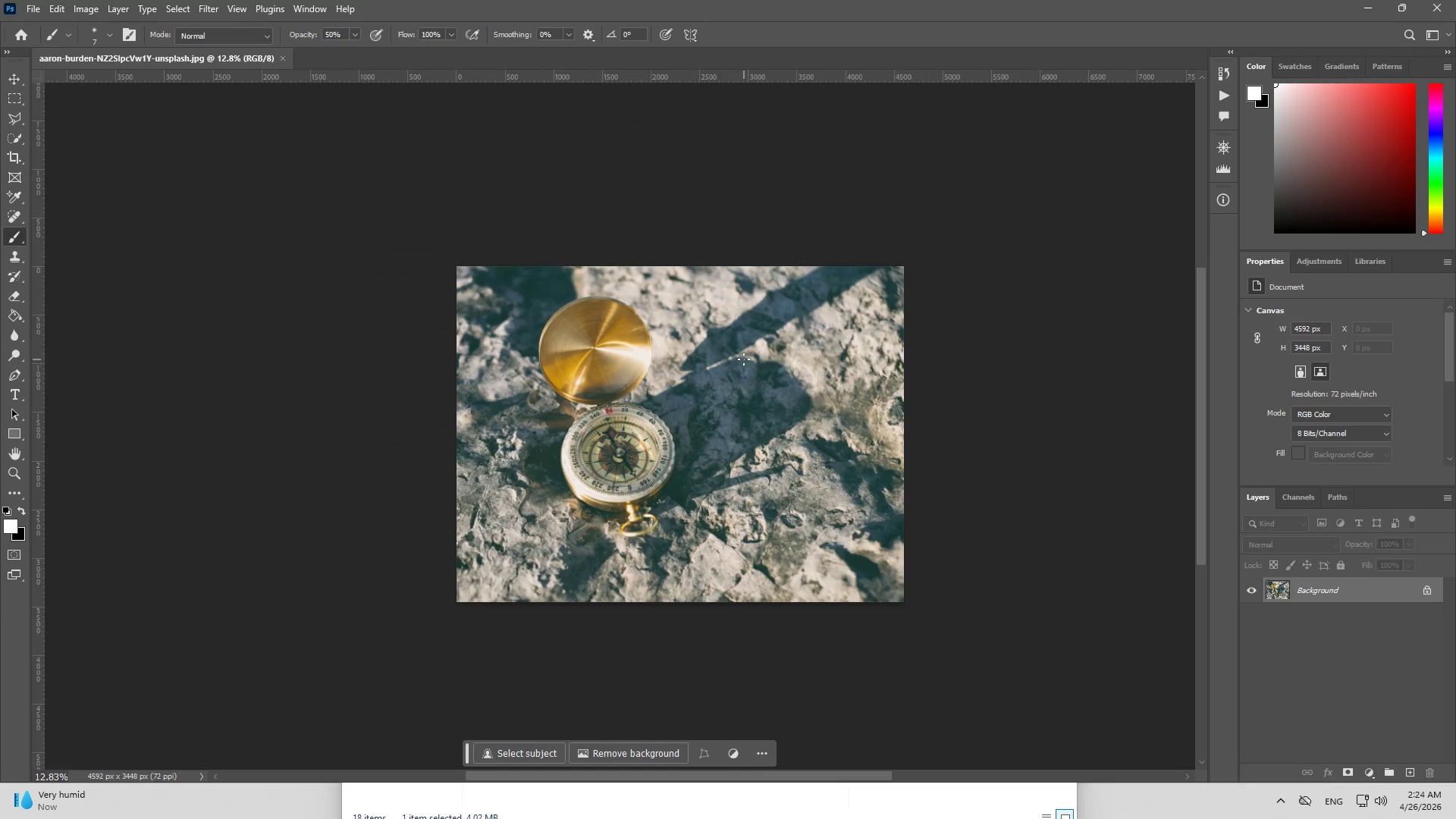 
key(Alt+AltLeft)
 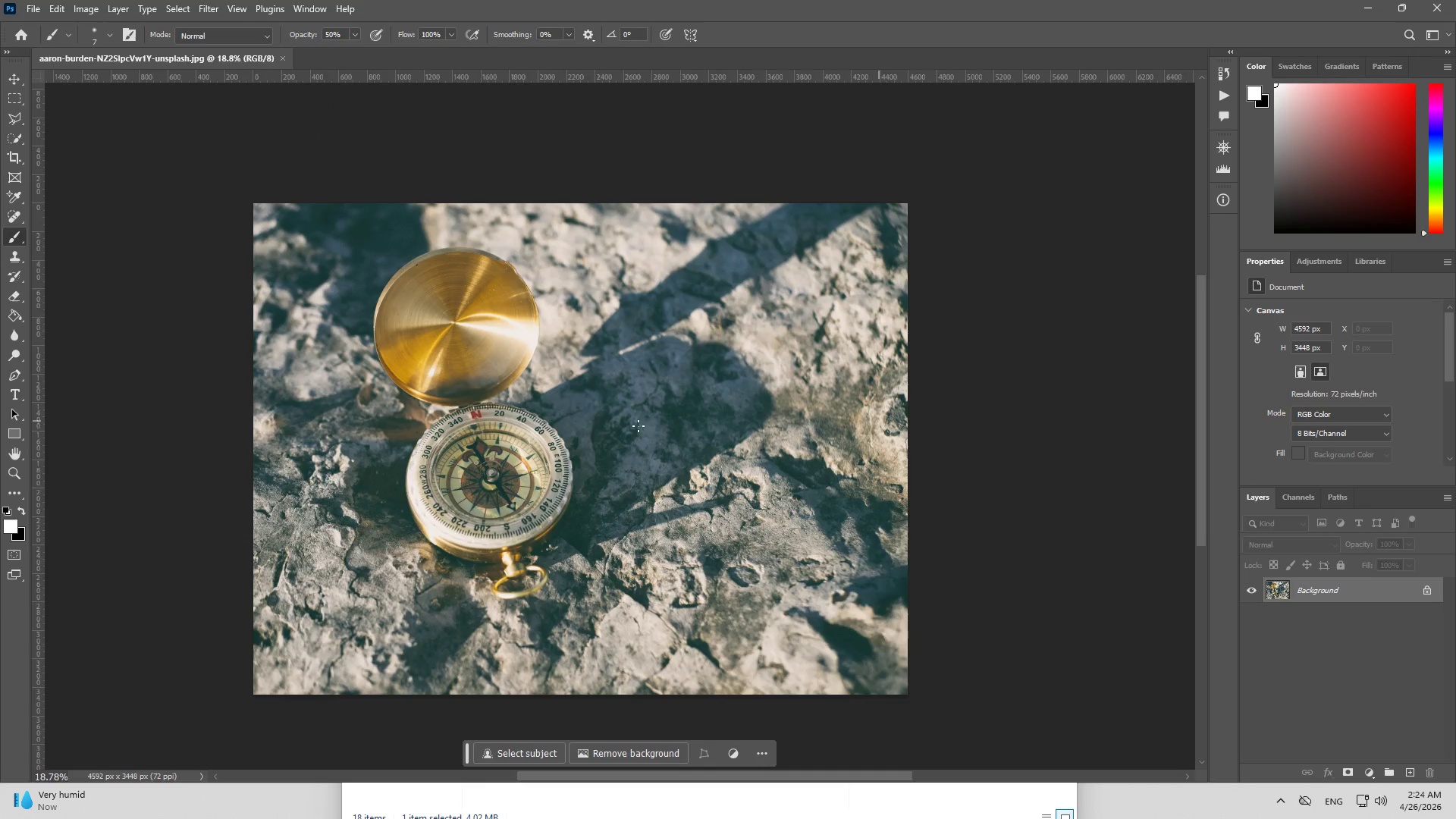 
scroll: coordinate [896, 403], scroll_direction: down, amount: 3.0
 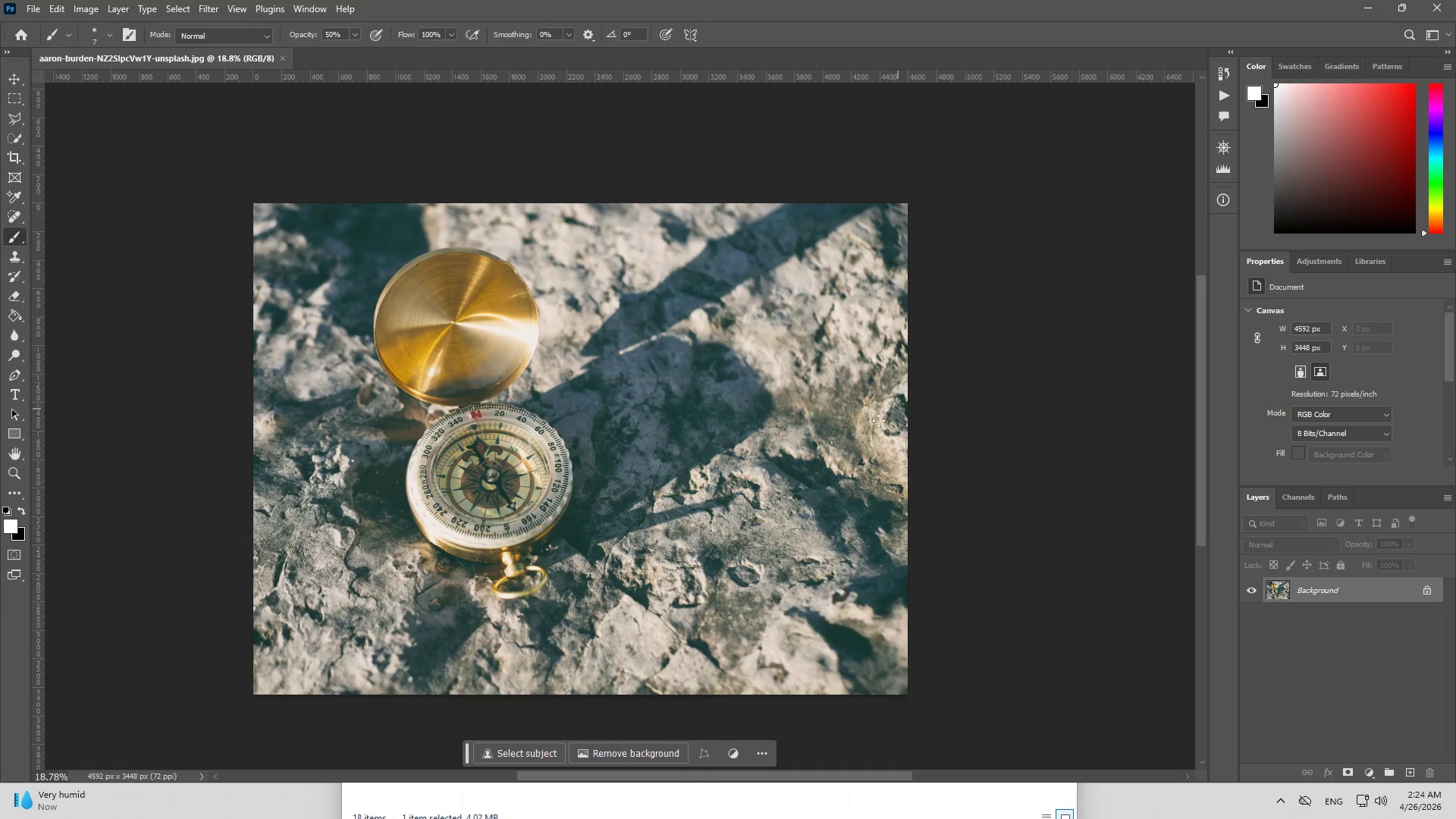 
hold_key(key=AltLeft, duration=0.36)
scroll: coordinate [348, 492], scroll_direction: up, amount: 1.0
 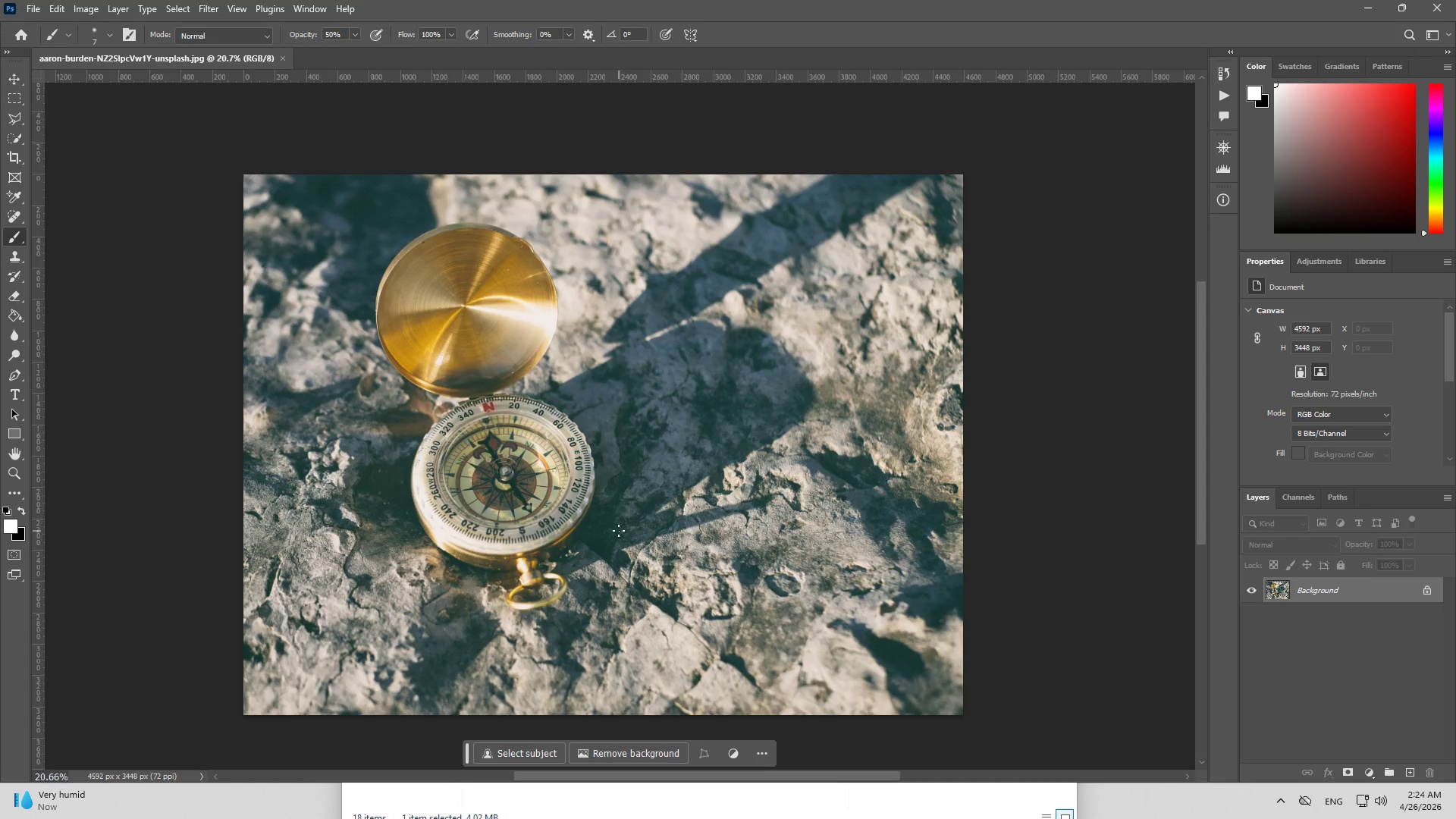 
wait(7.61)
 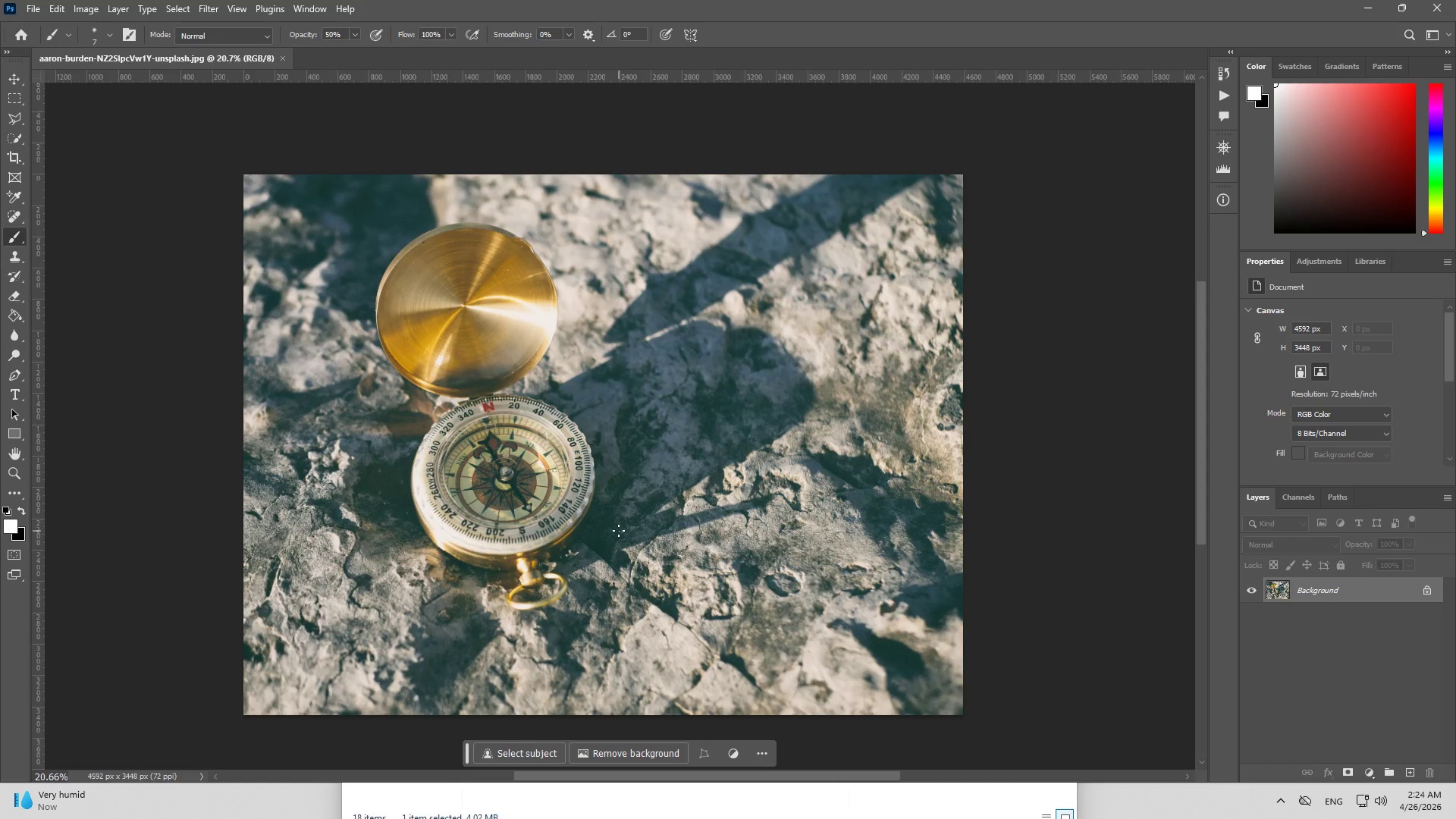 
left_click([1226, 99])
 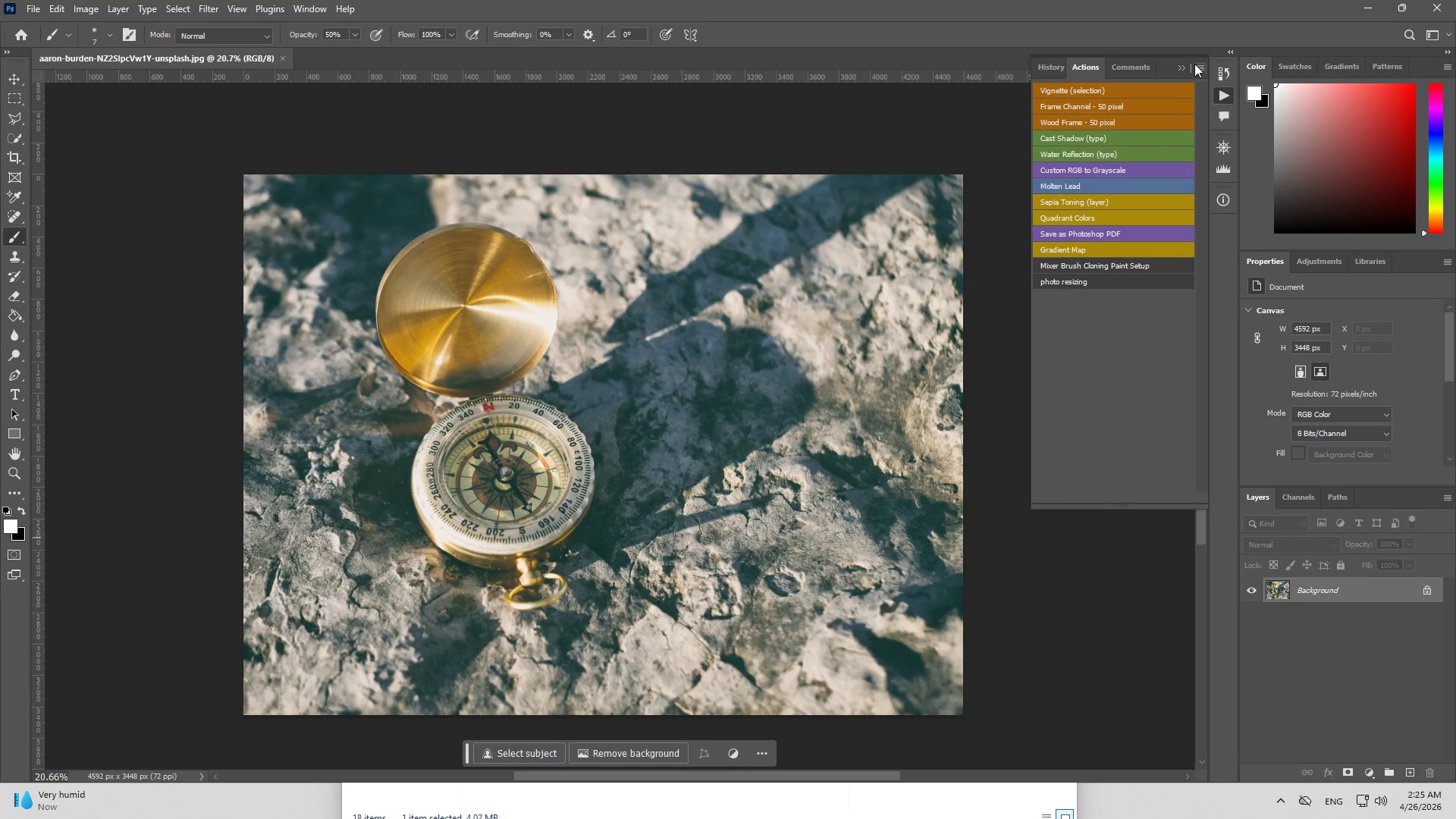 
left_click([1198, 71])
 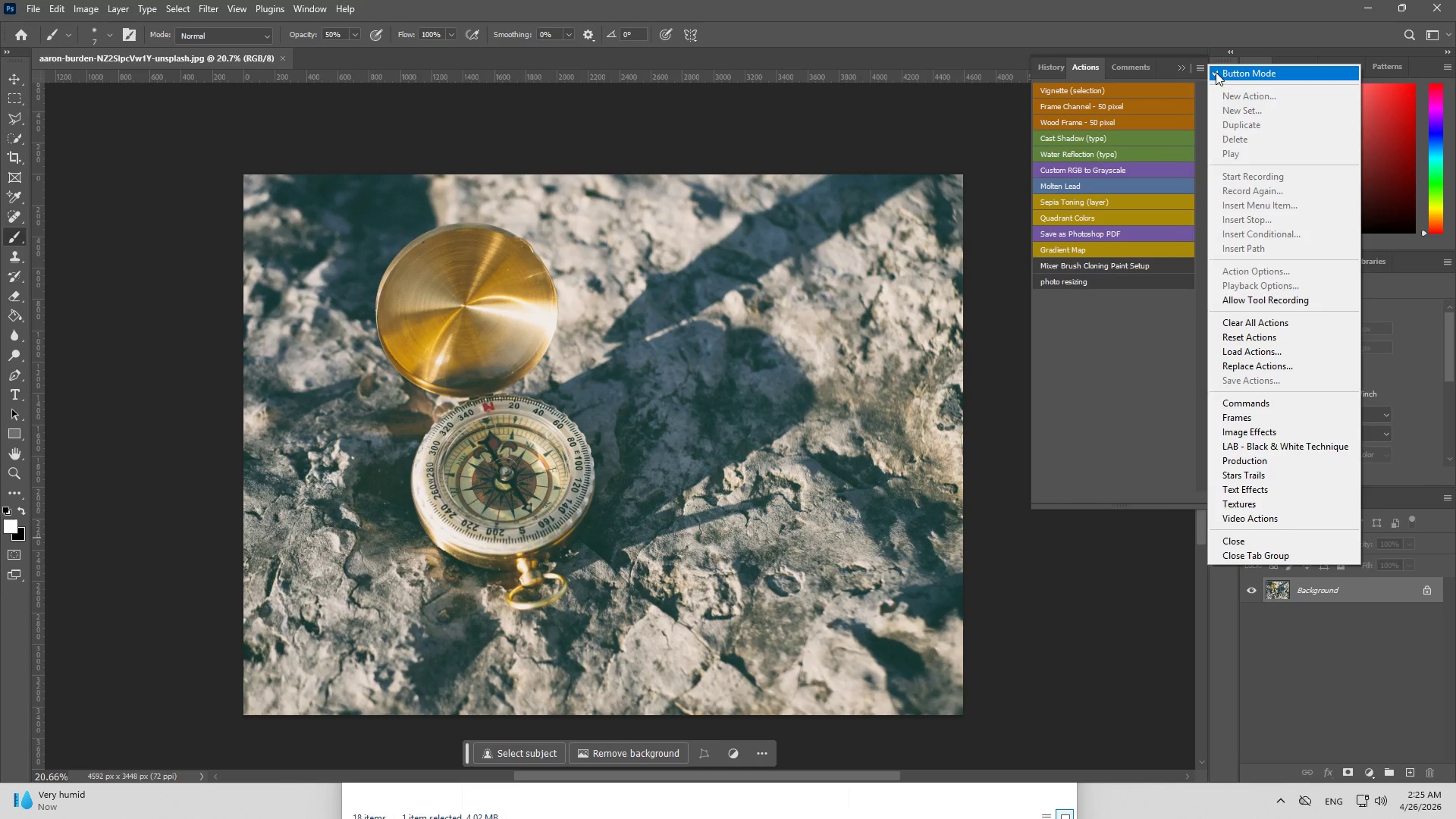 
left_click([1217, 71])
 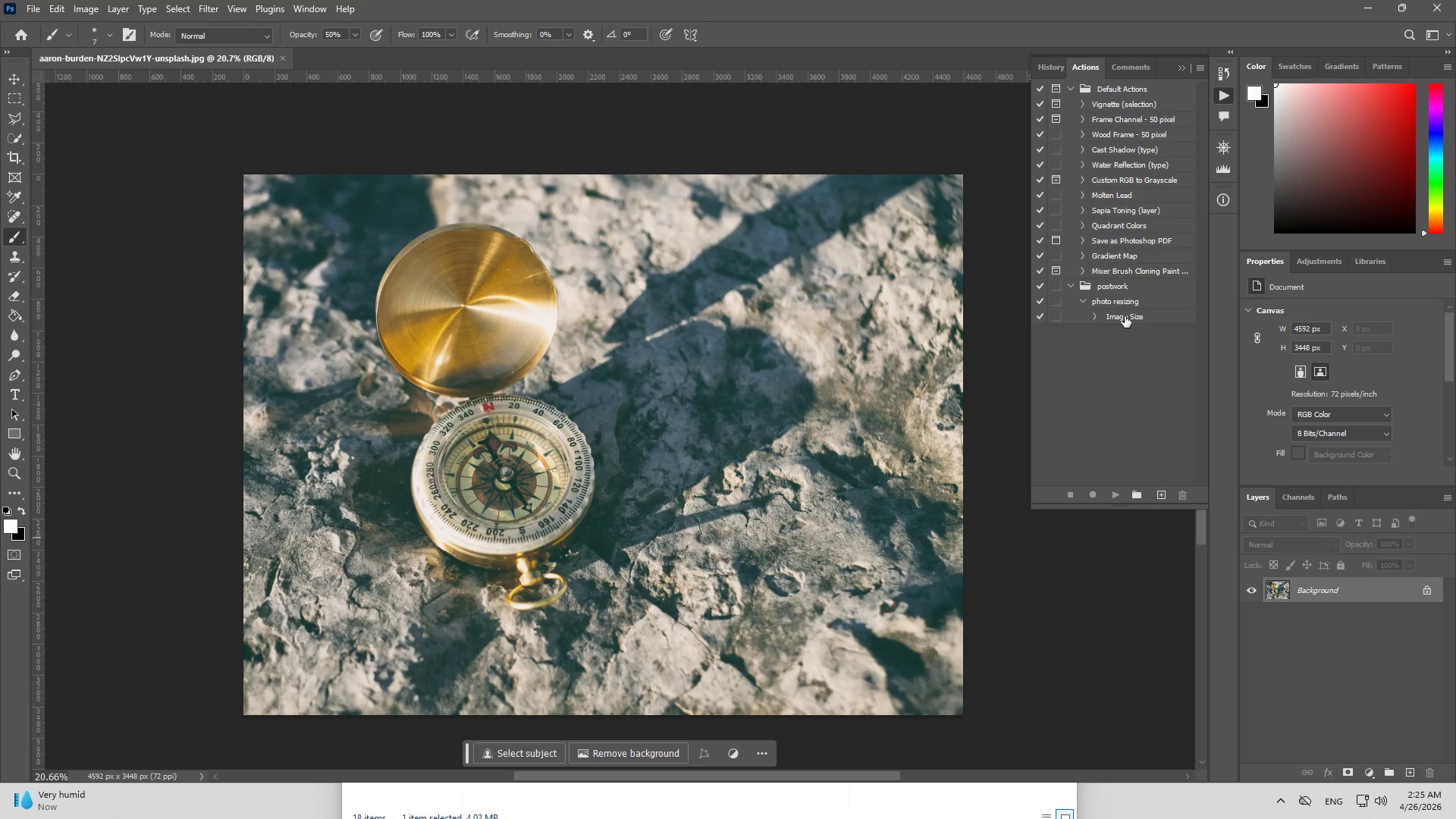 
left_click([1127, 304])
 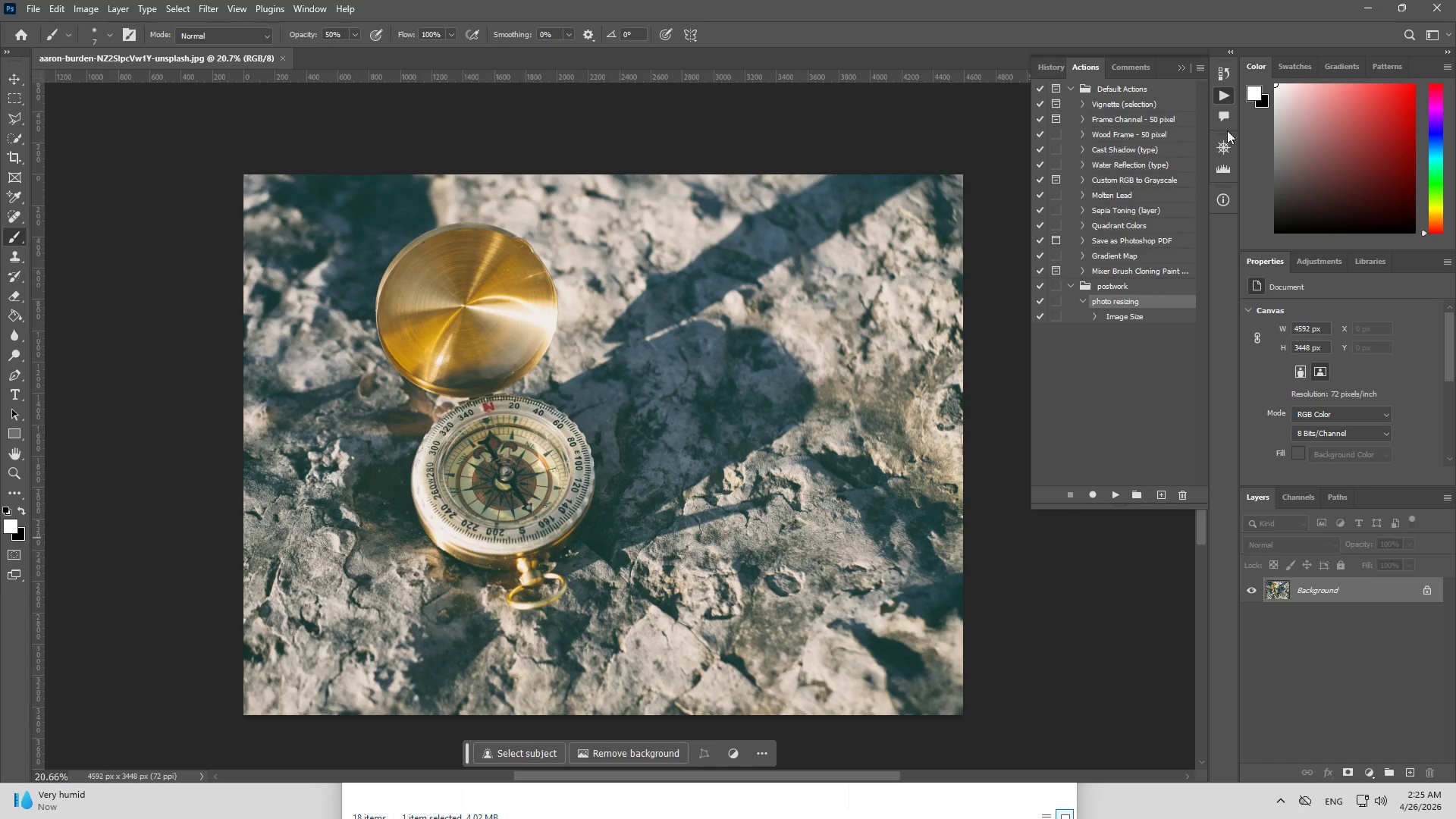 
mouse_move([1200, 88])
 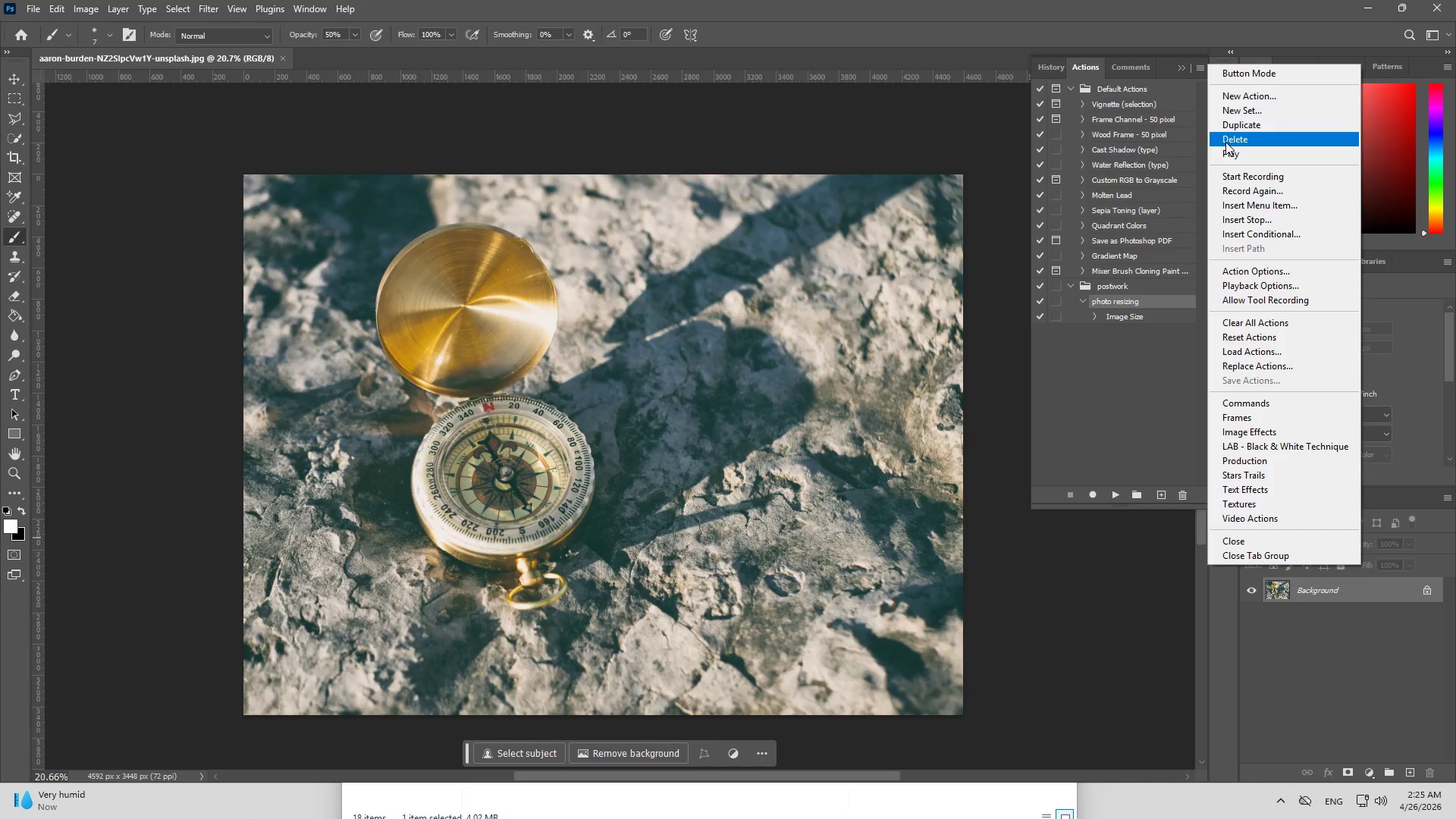 
left_click([1225, 142])
 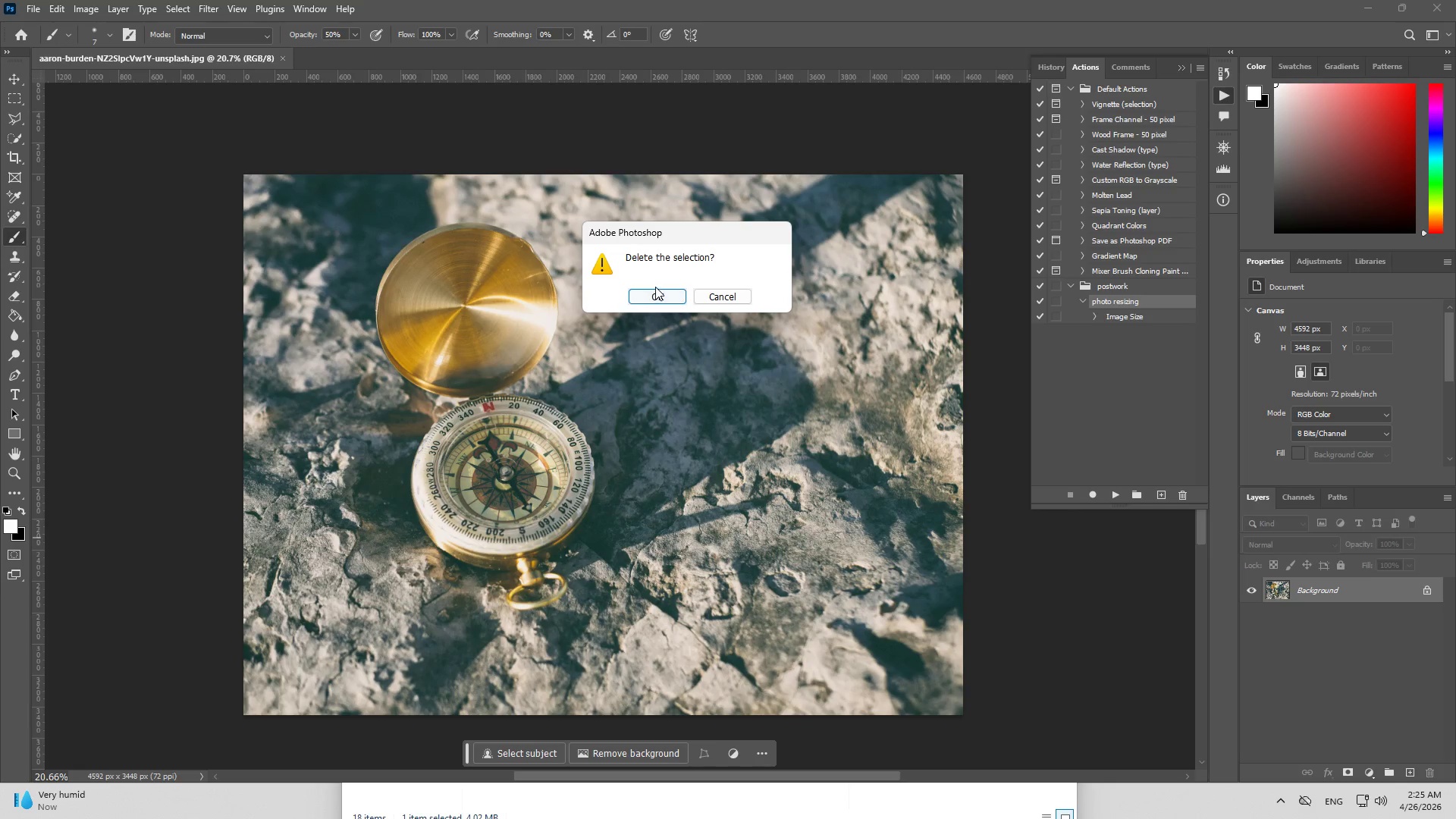 
double_click([655, 287])
 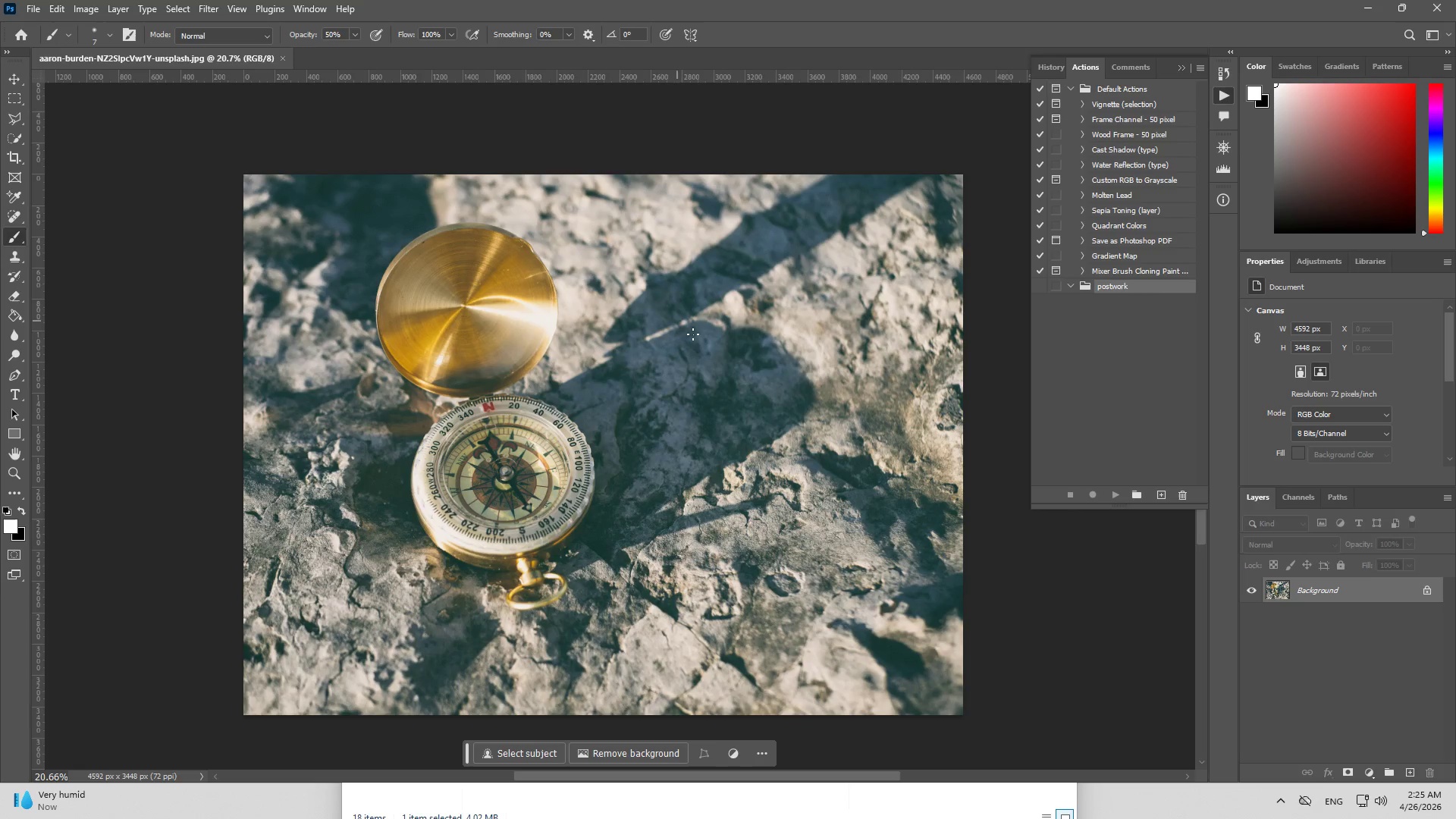 
scroll: coordinate [781, 367], scroll_direction: down, amount: 2.0
 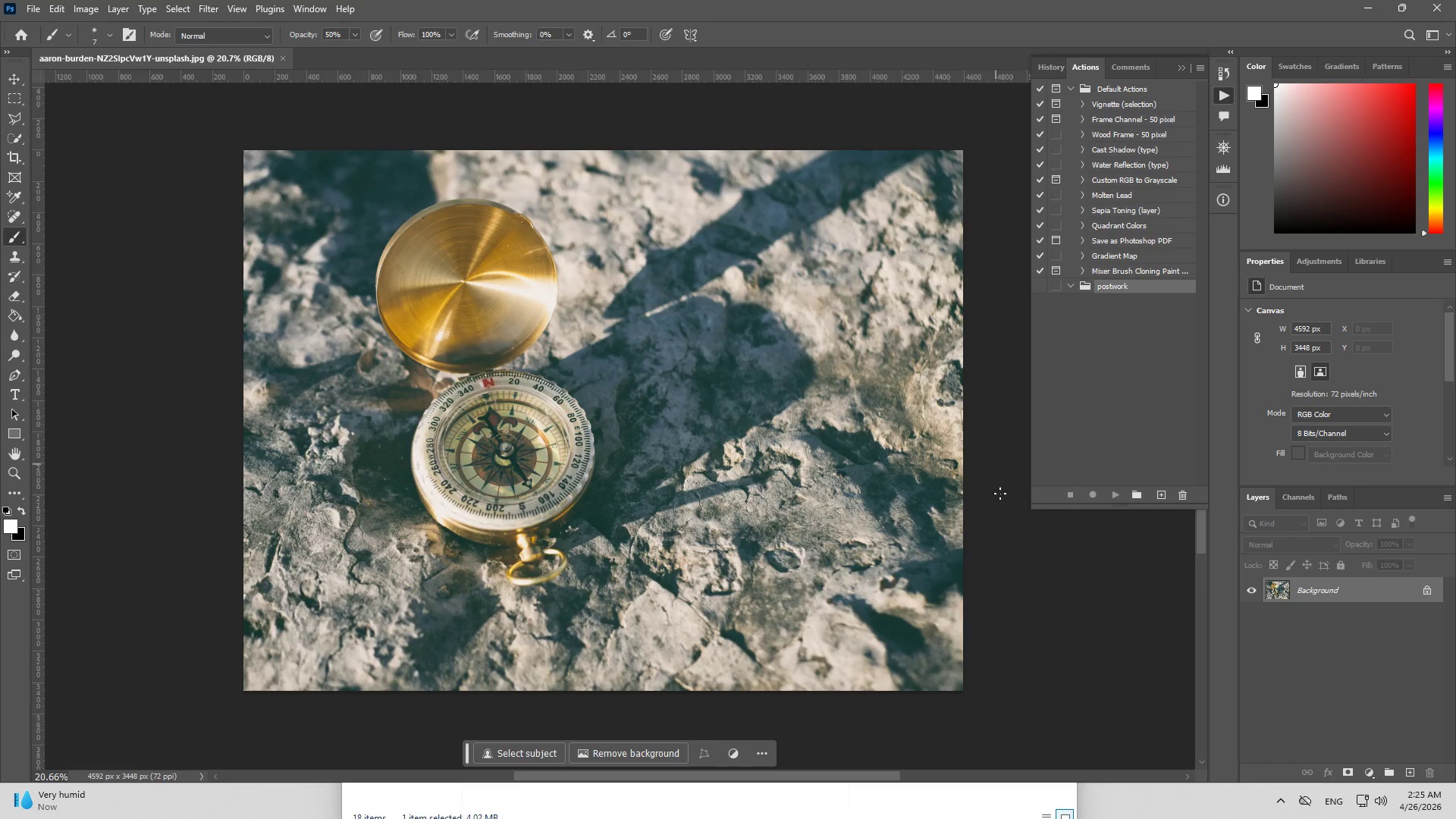 
wait(12.57)
 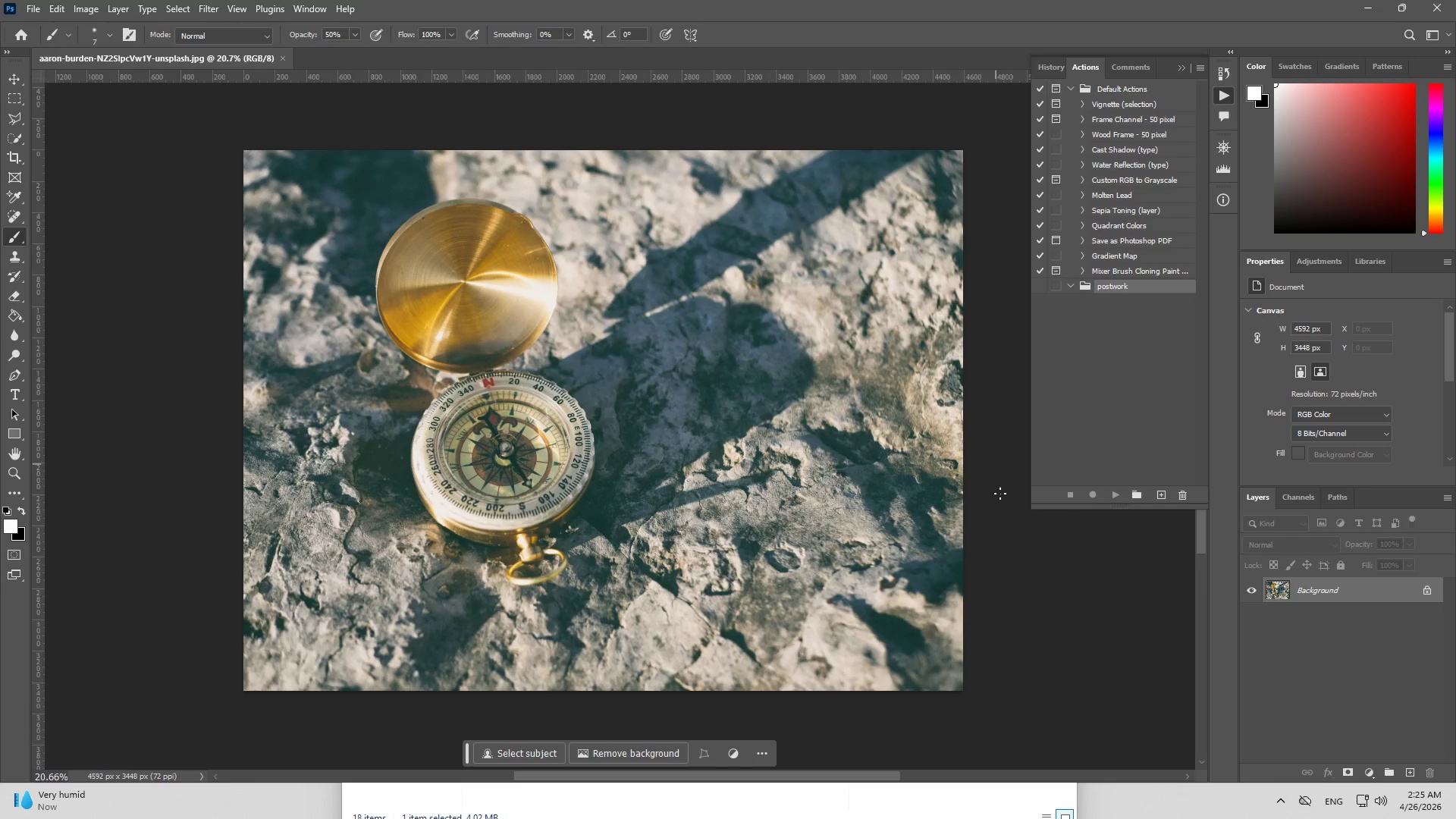 
left_click([1202, 65])
 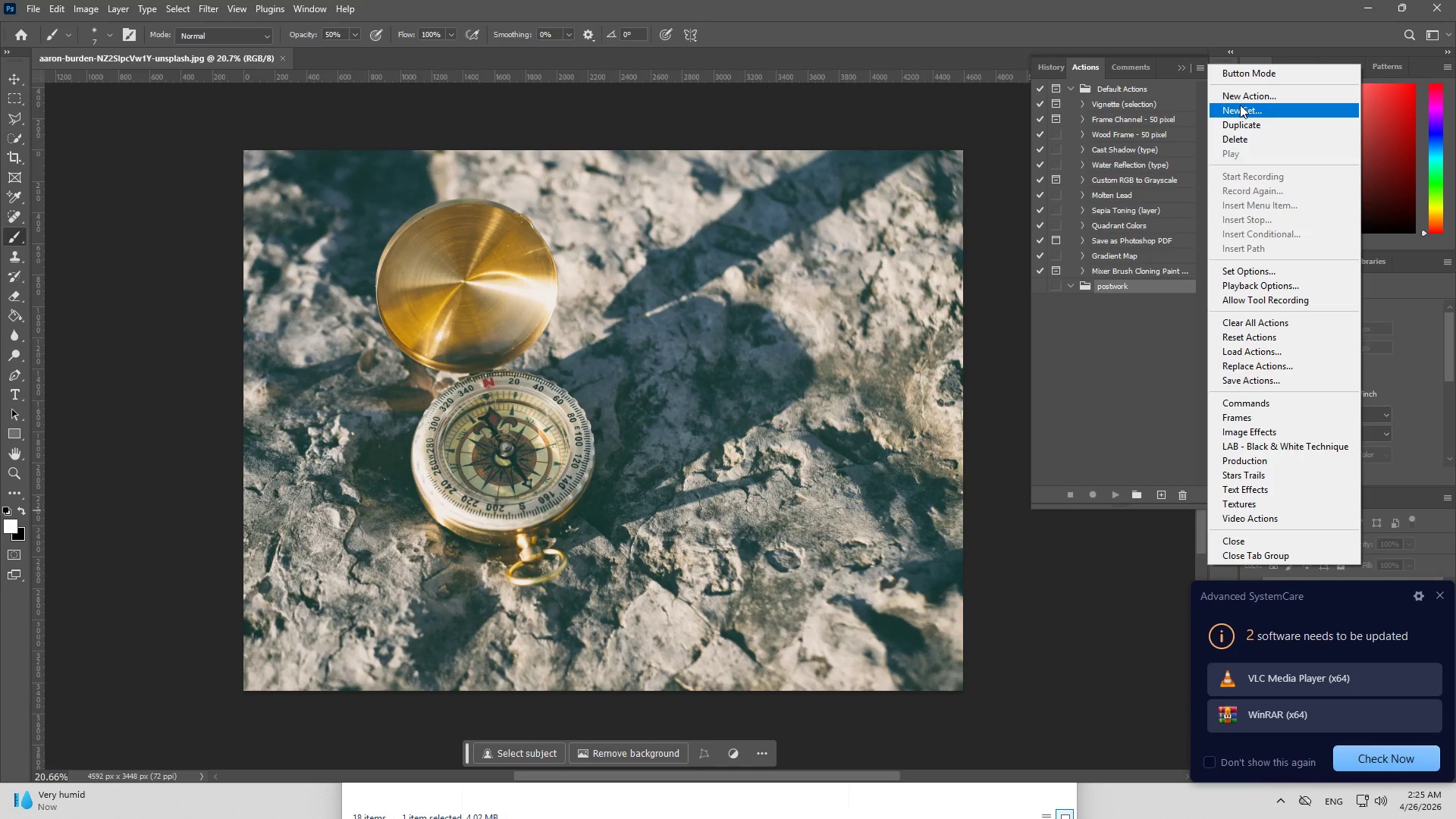 
left_click([1247, 95])
 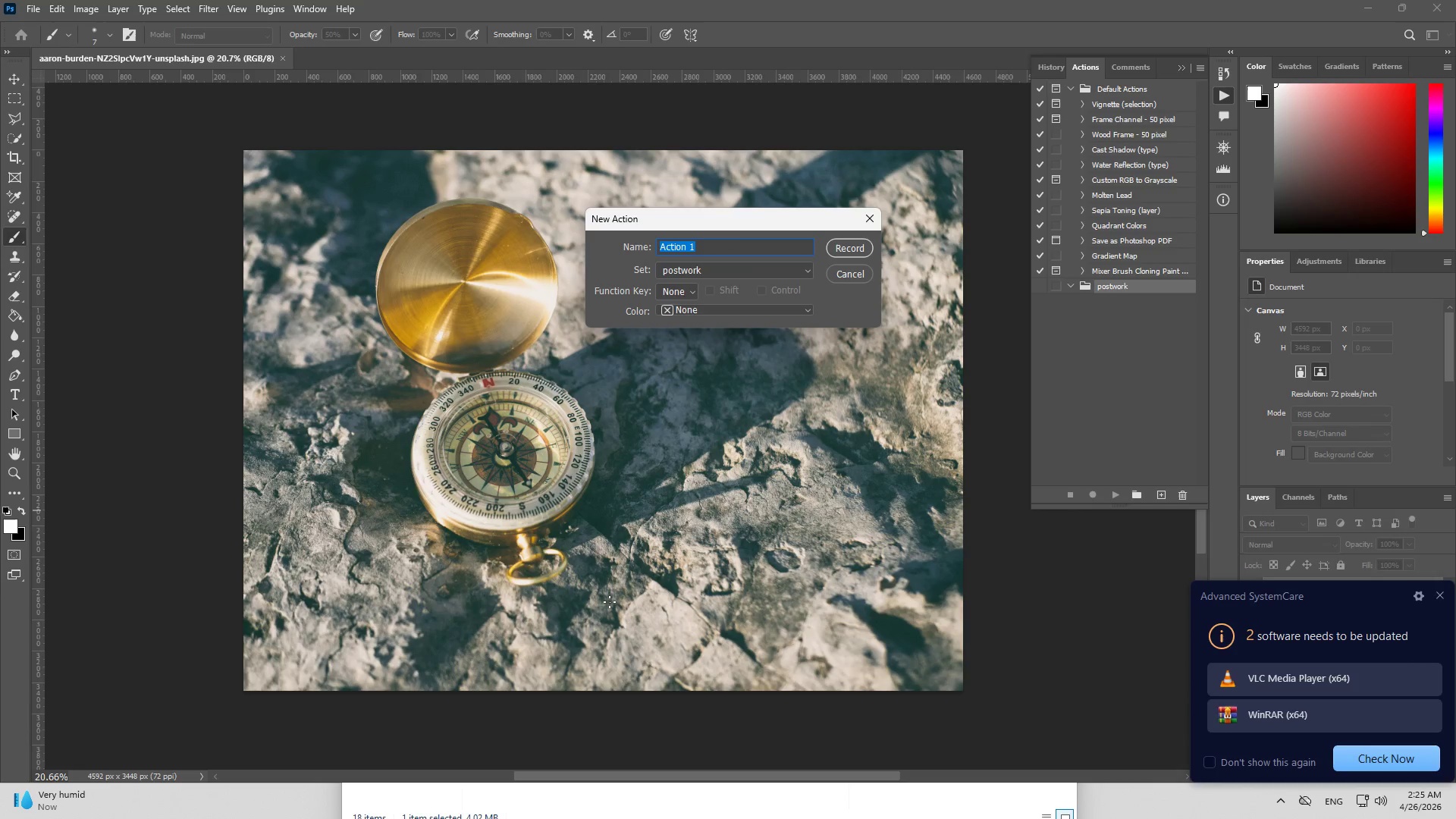 
type(photo resizing)
 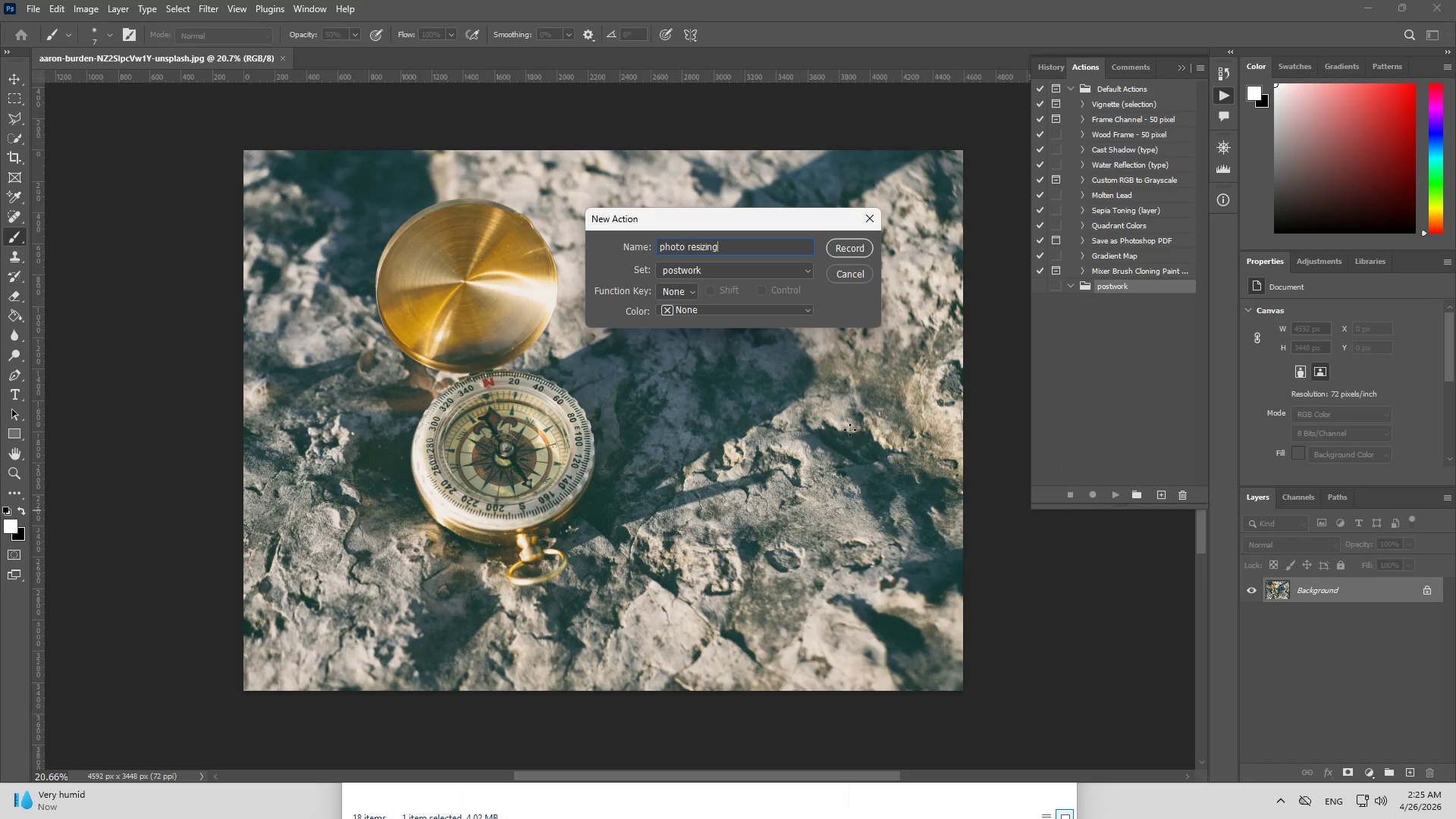 
left_click([853, 250])
 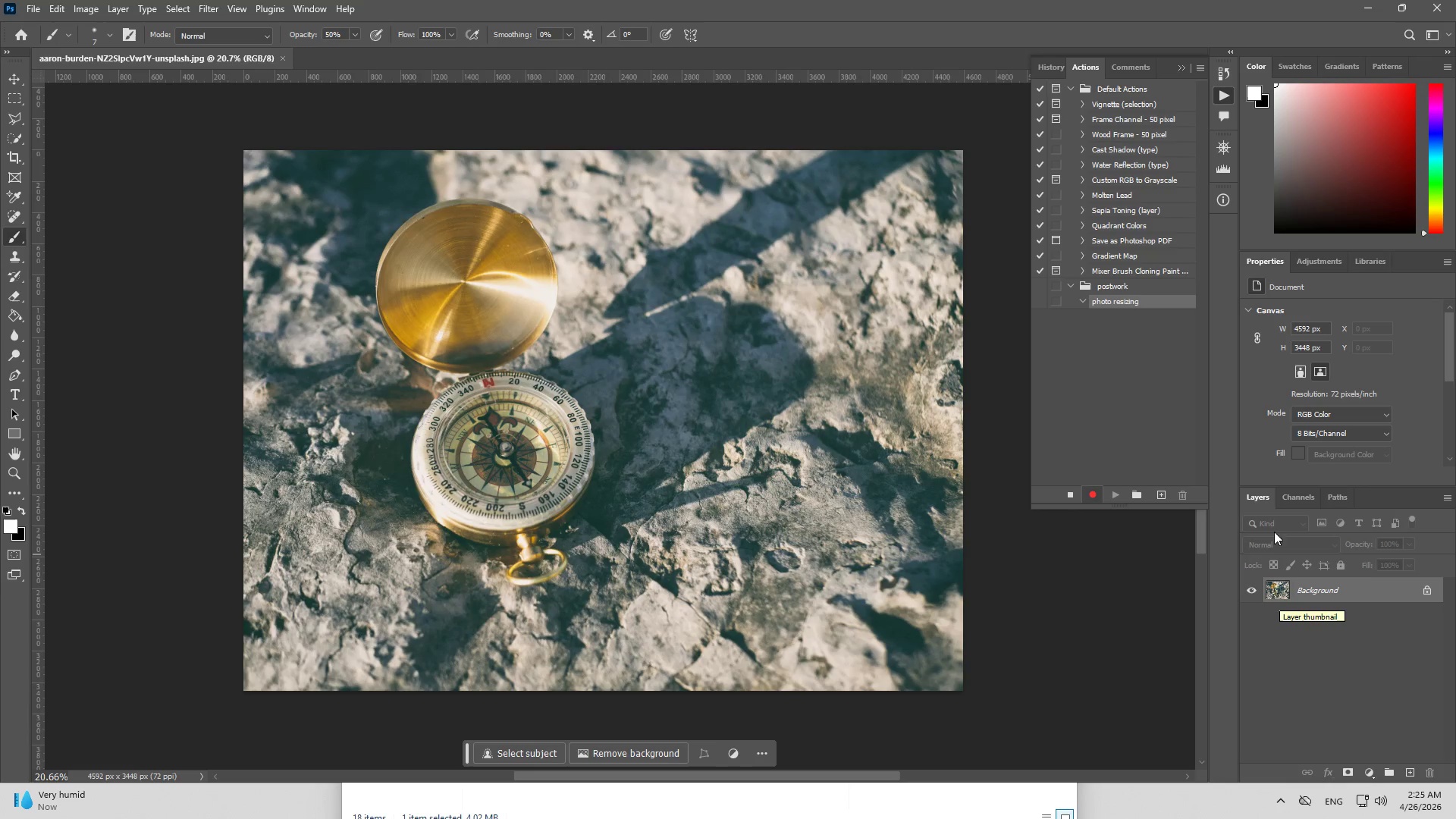 
wait(5.39)
 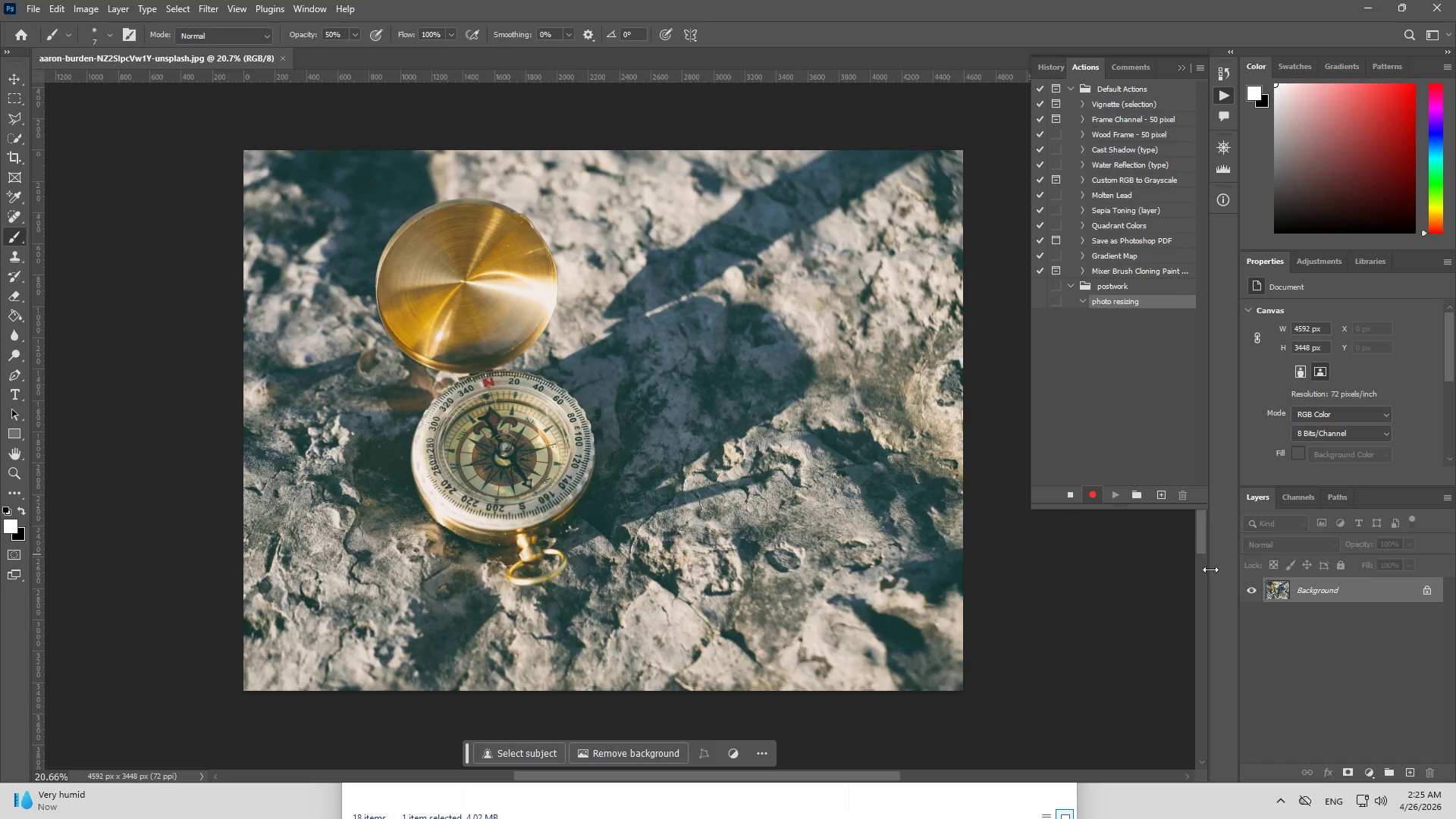 
left_click([1222, 89])
 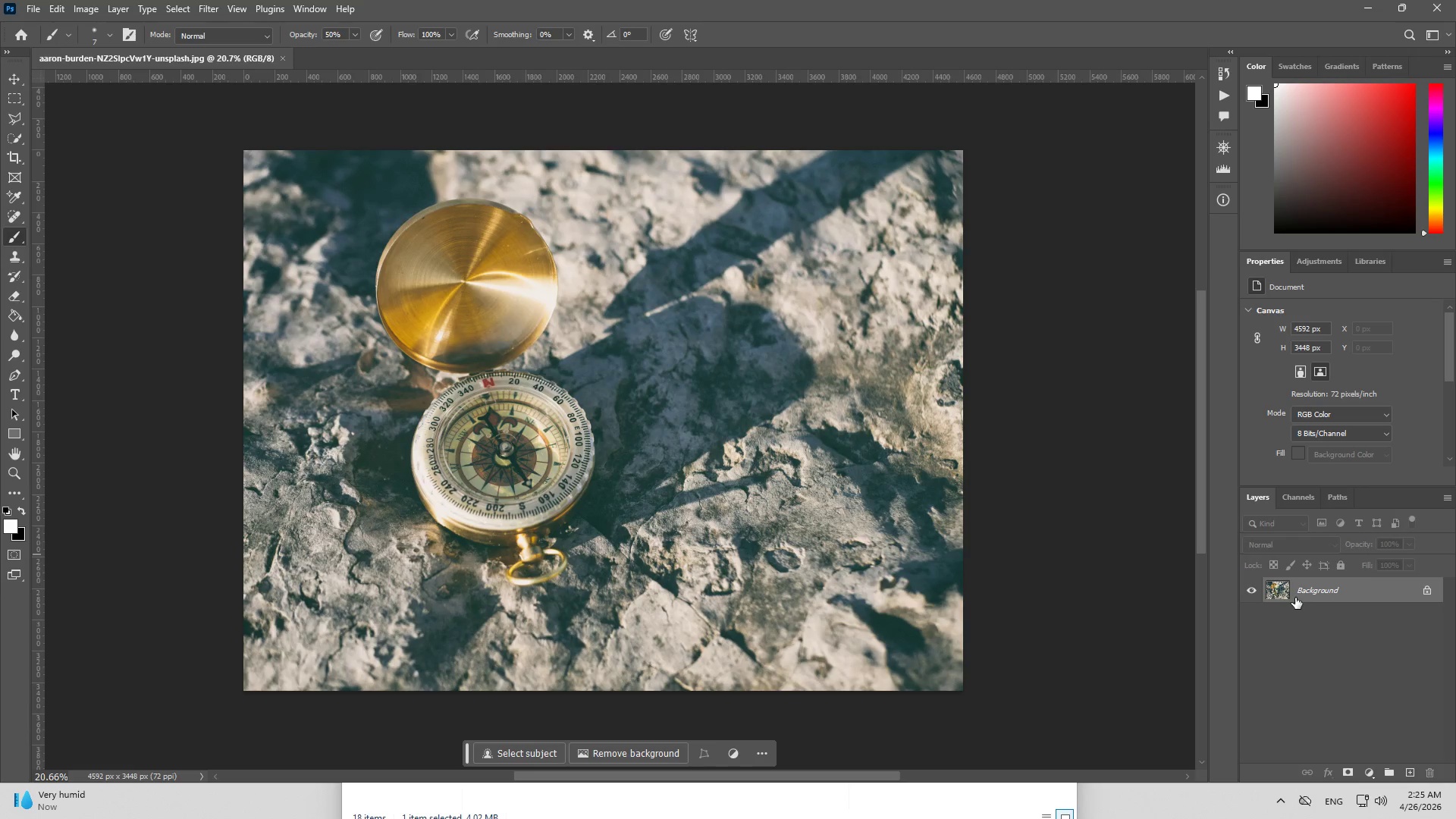 
key(Control+J)
 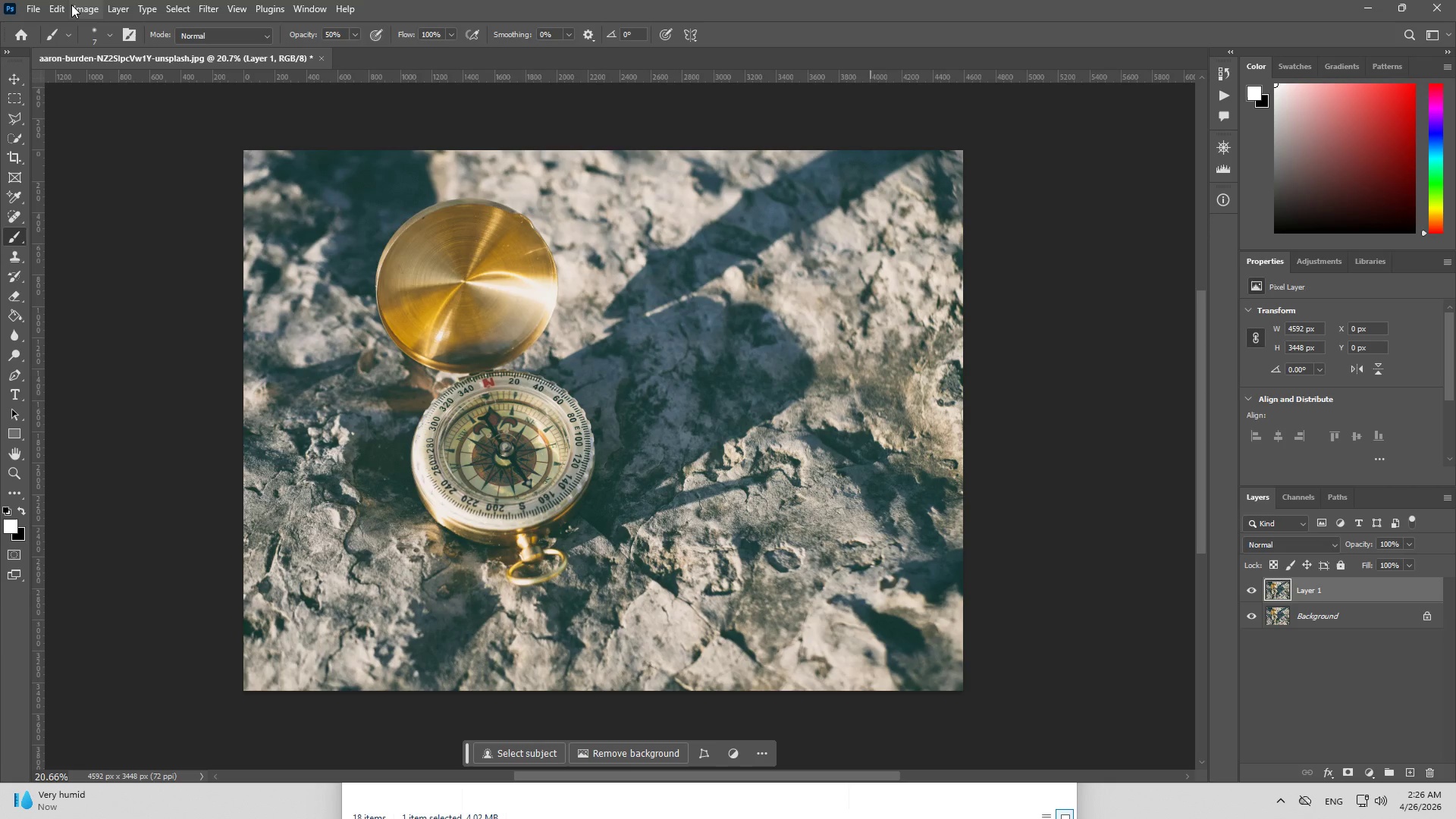 
wait(7.06)
 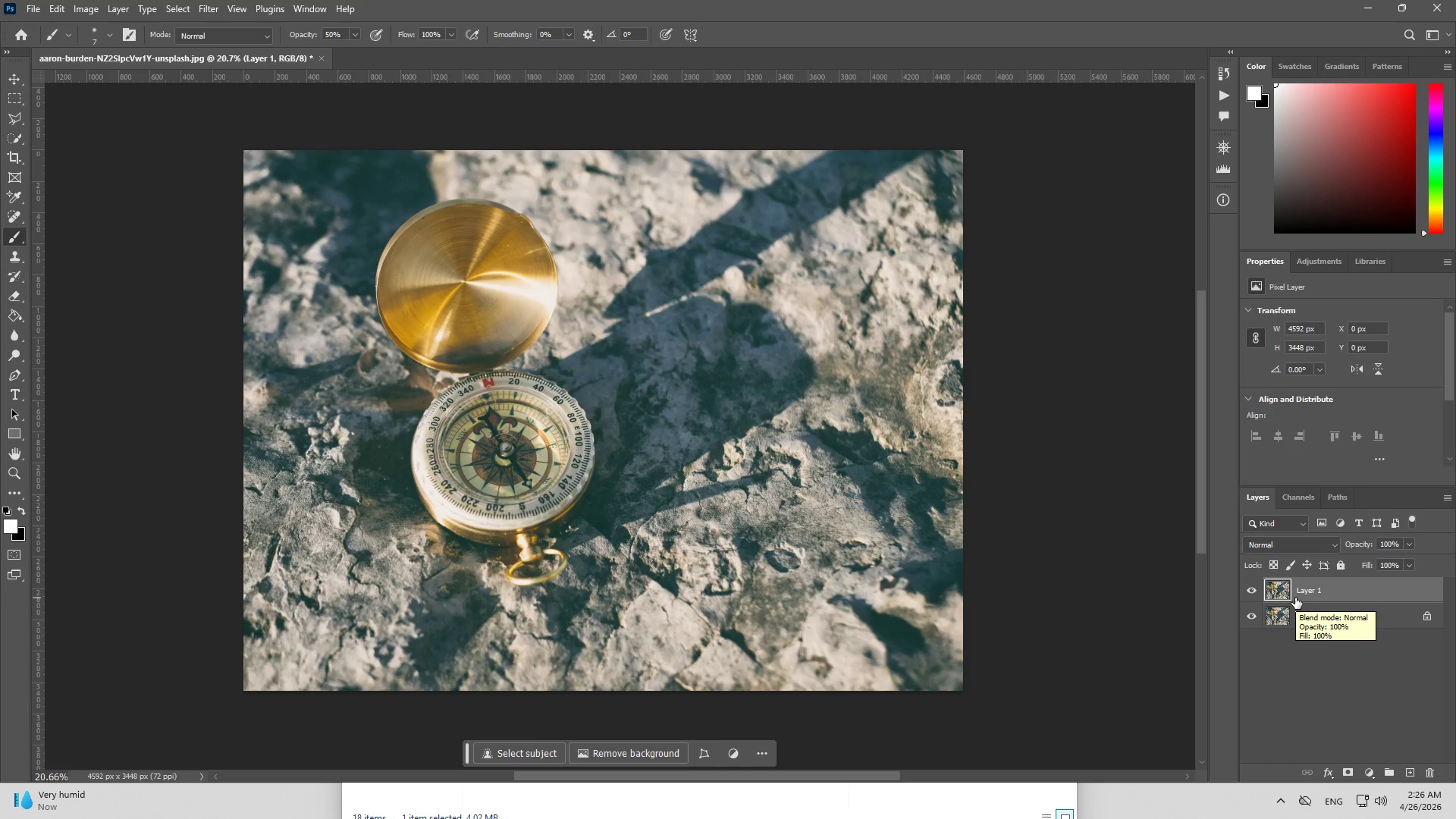 
left_click([77, 14])
 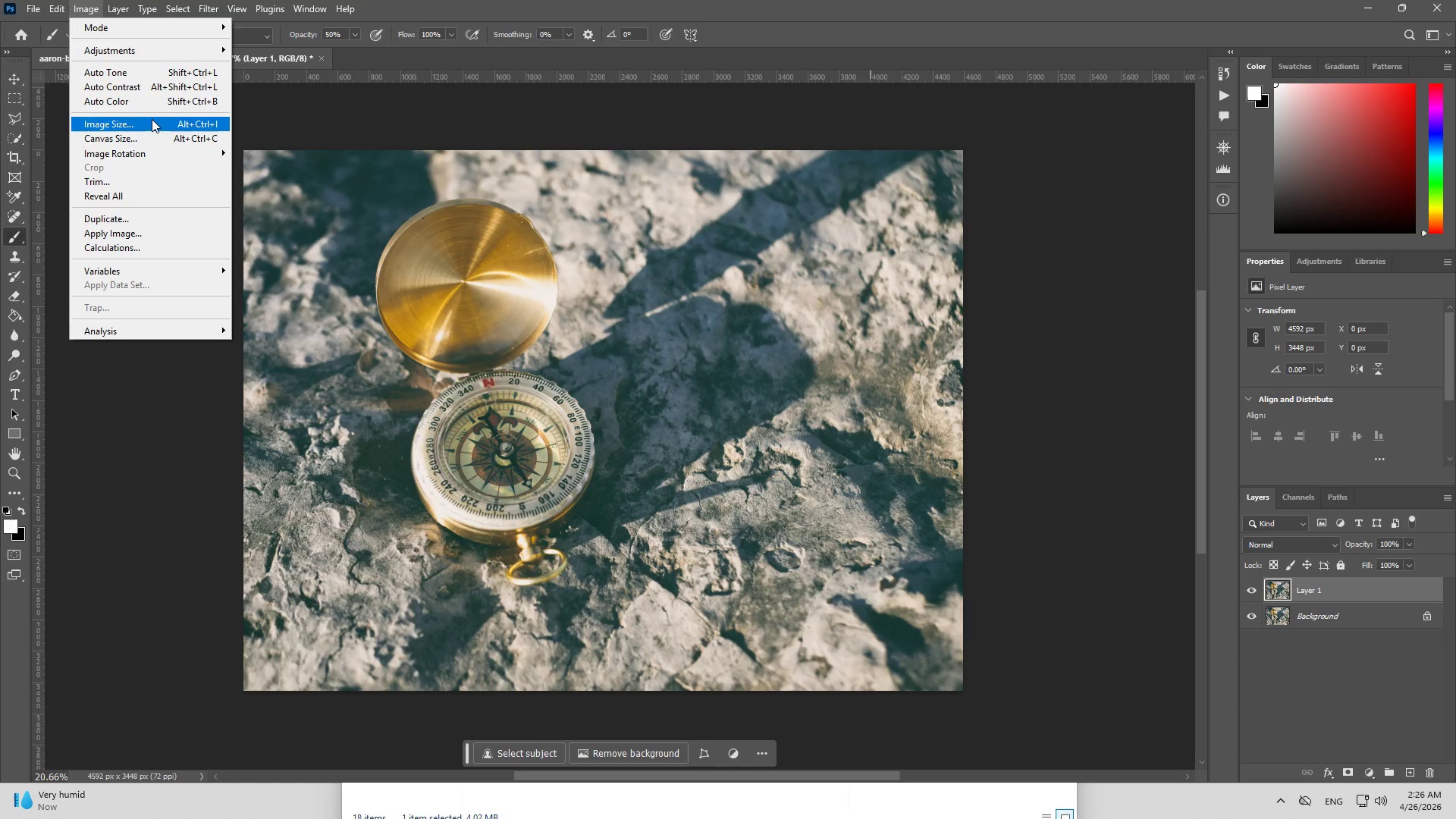 
left_click([152, 119])
 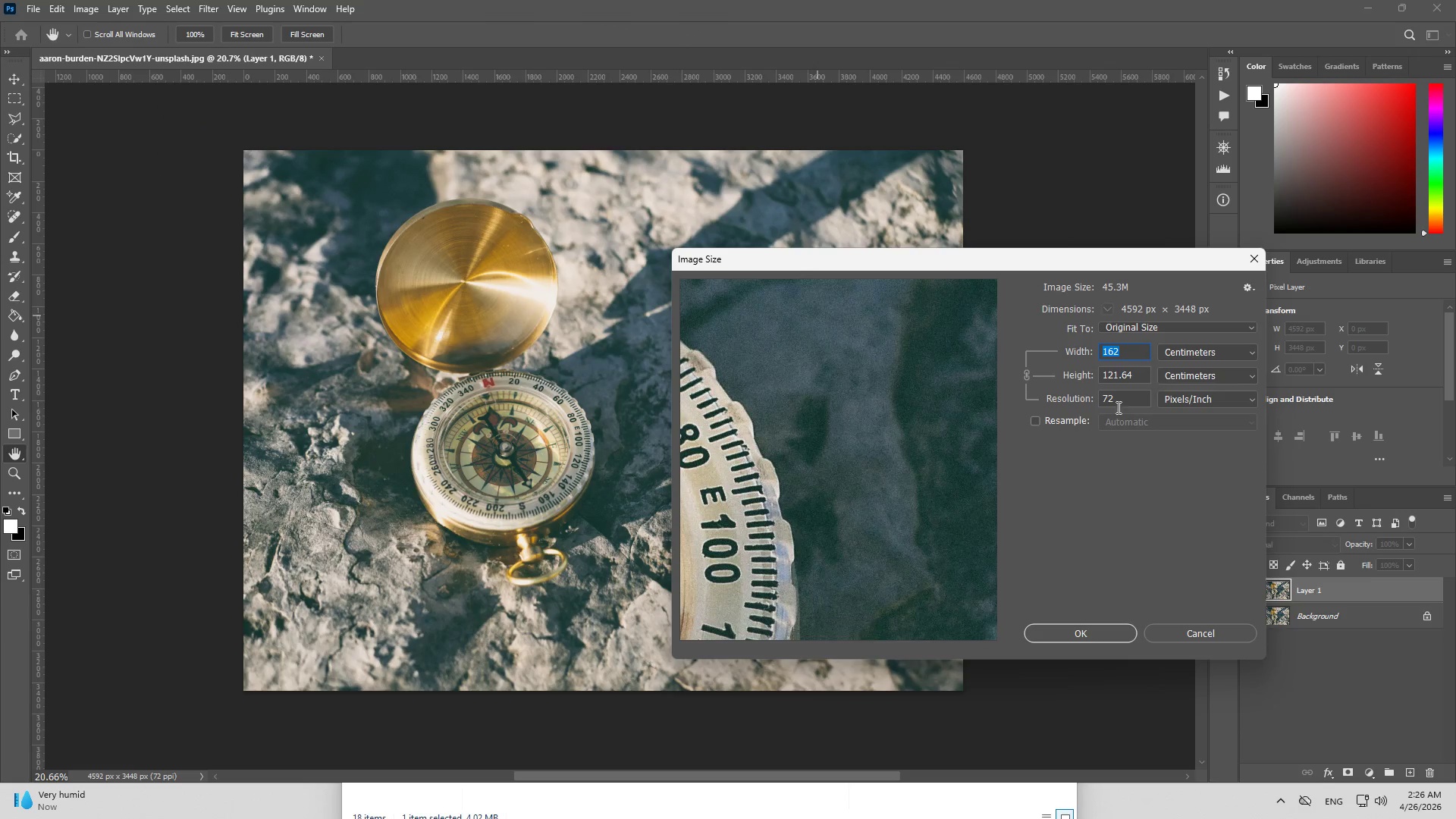 
left_click([1043, 419])
 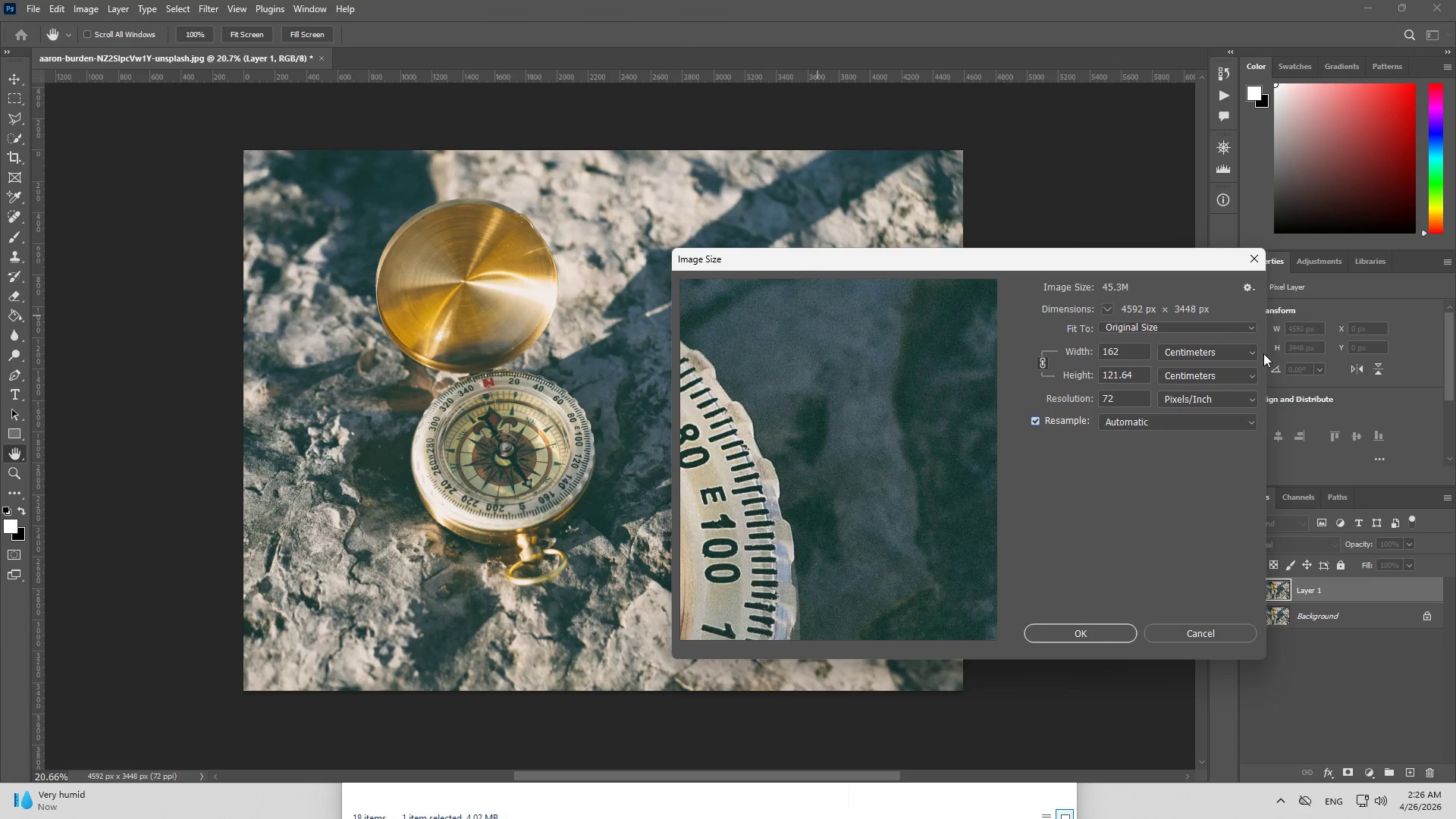 
left_click([1250, 349])
 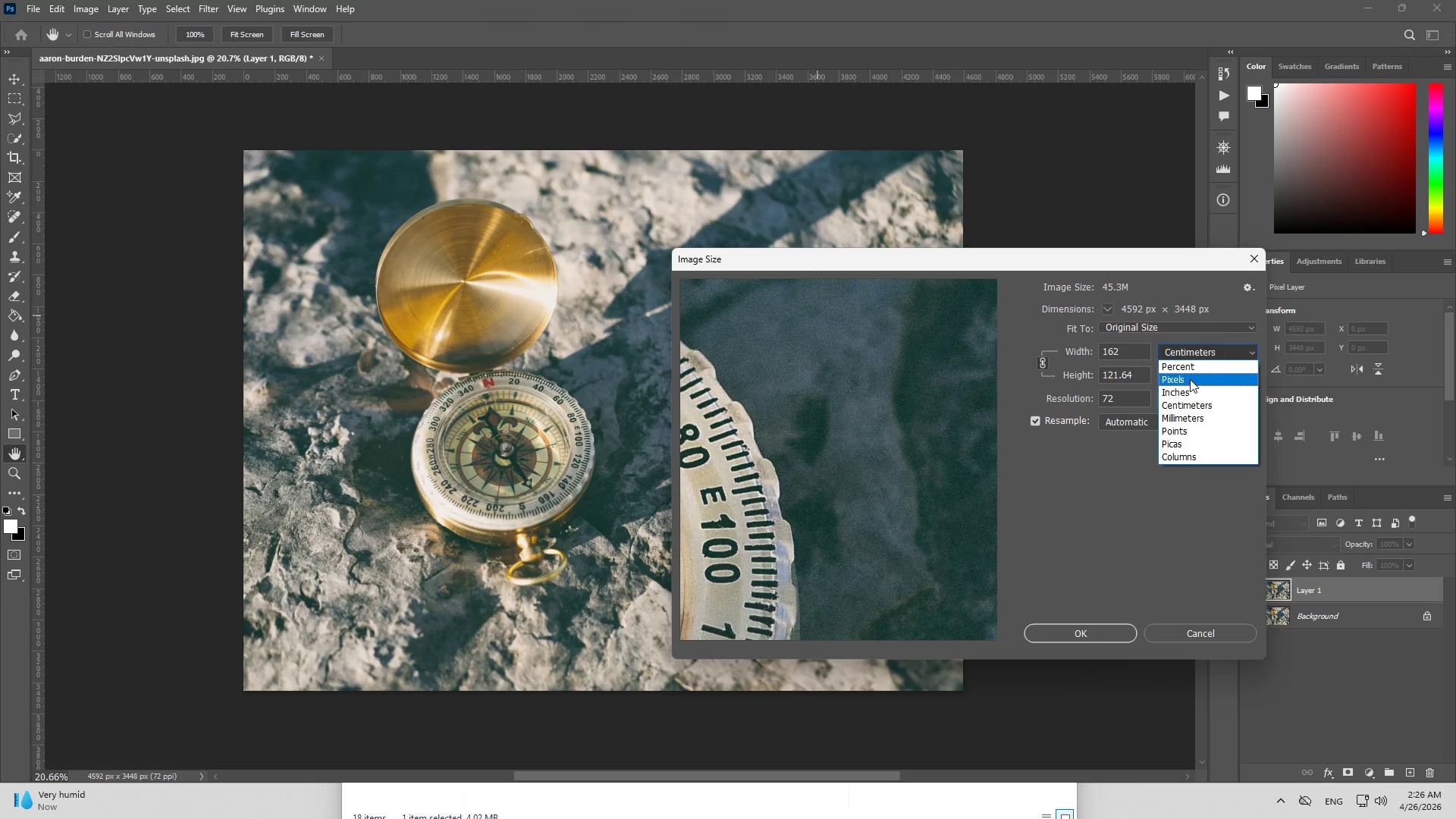 
left_click([1190, 378])
 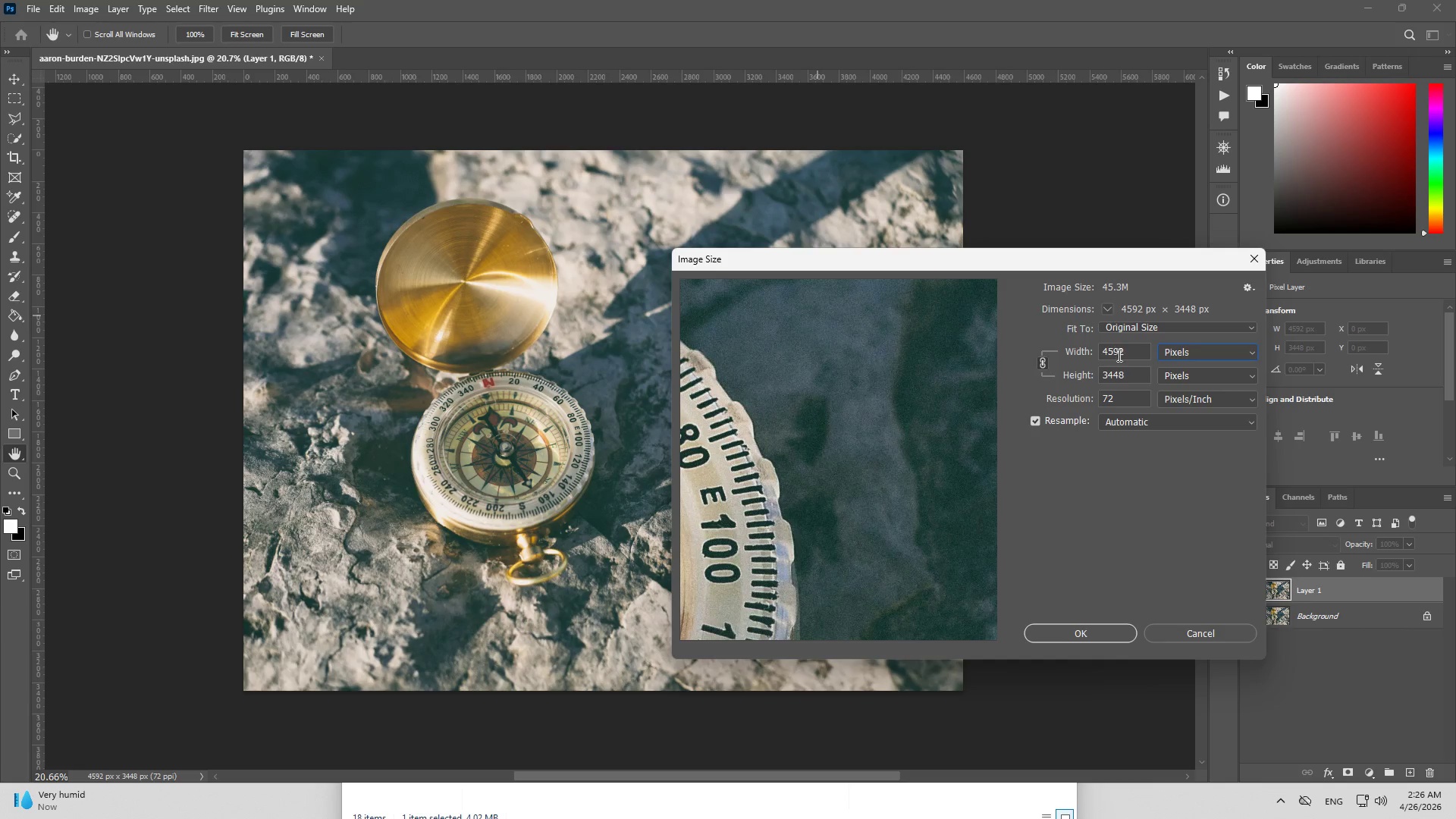 
double_click([1121, 353])
 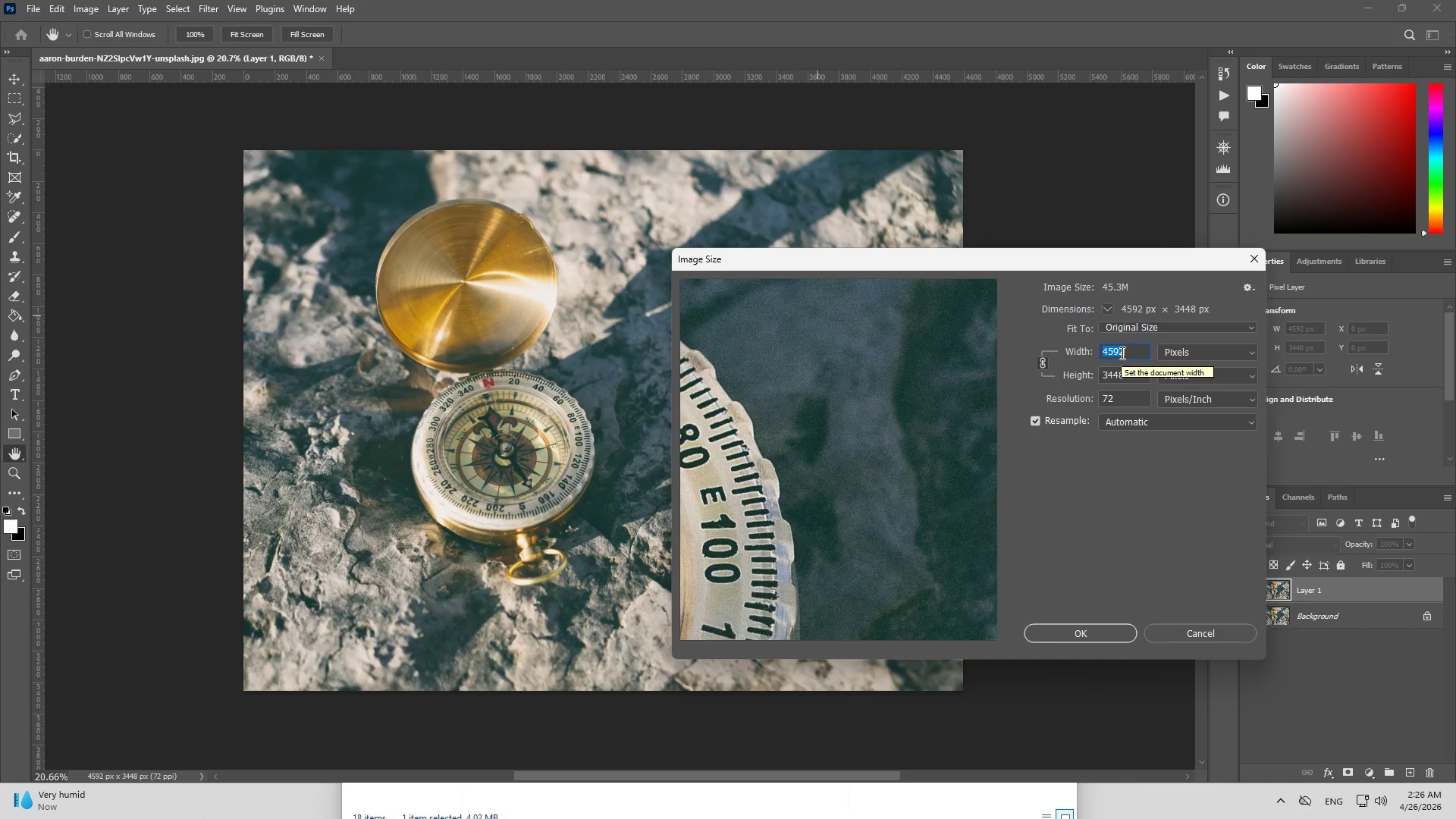 
type(2000)
 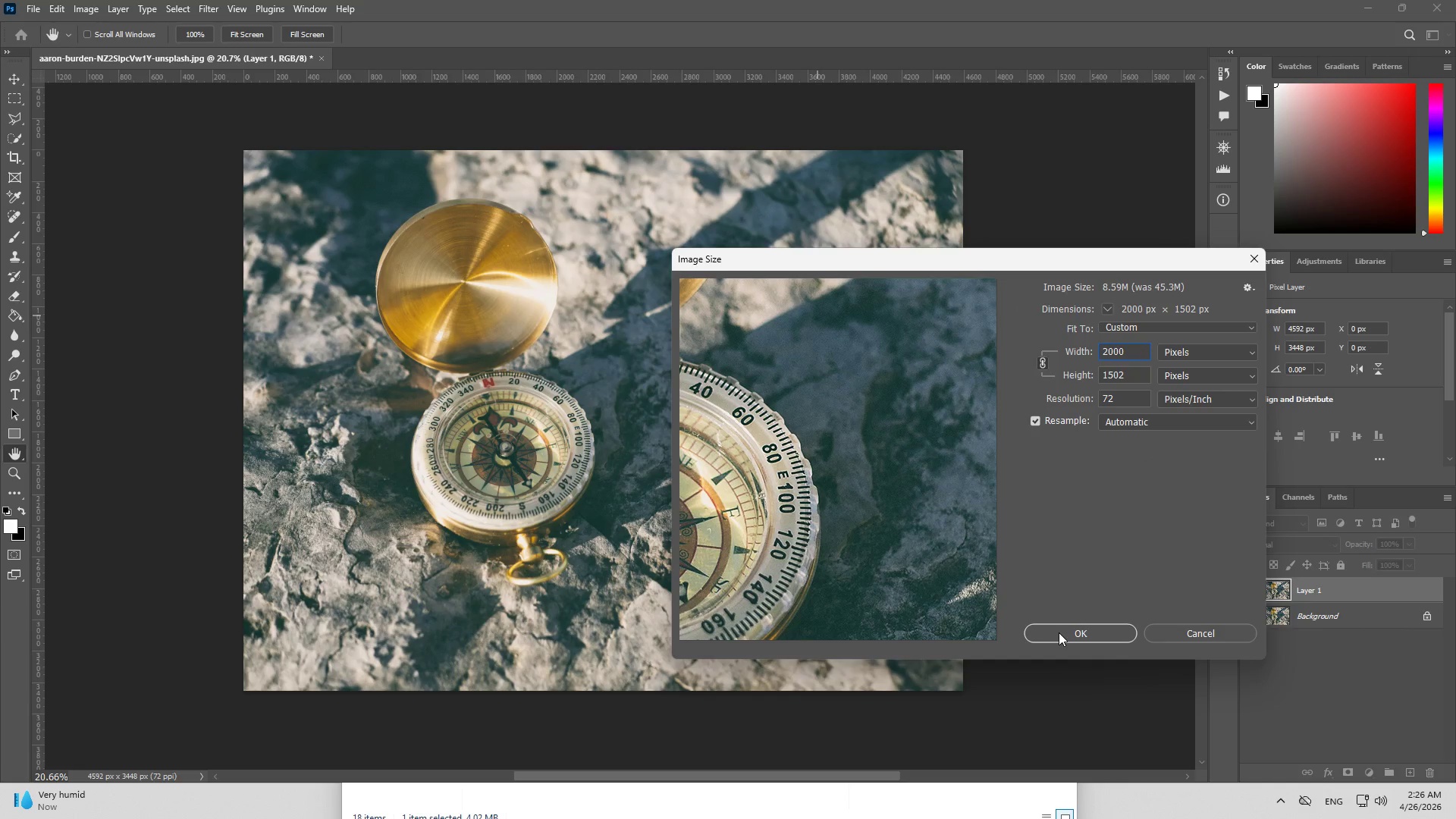 
left_click([1059, 632])
 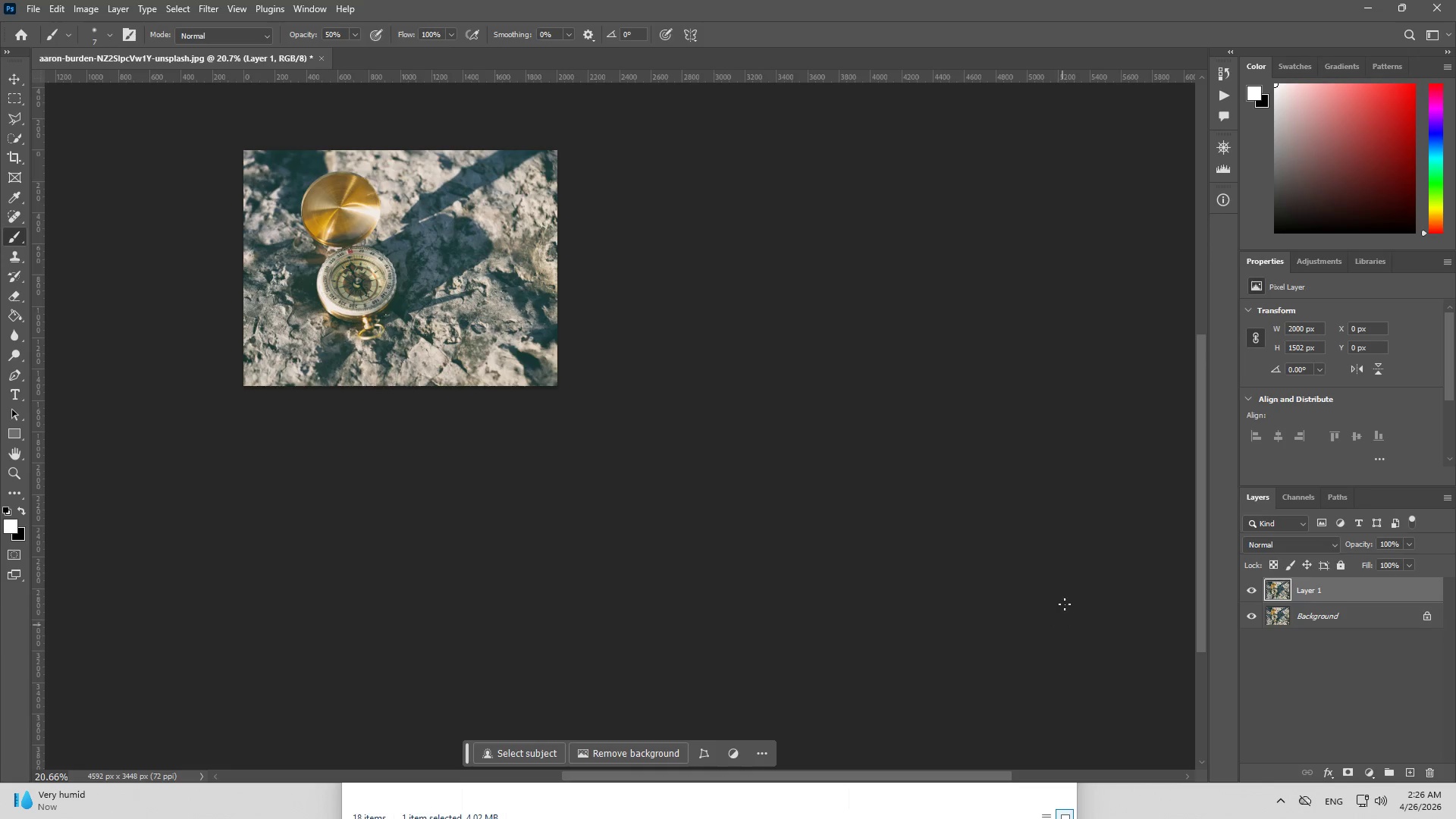 
scroll: coordinate [545, 475], scroll_direction: up, amount: 18.0
 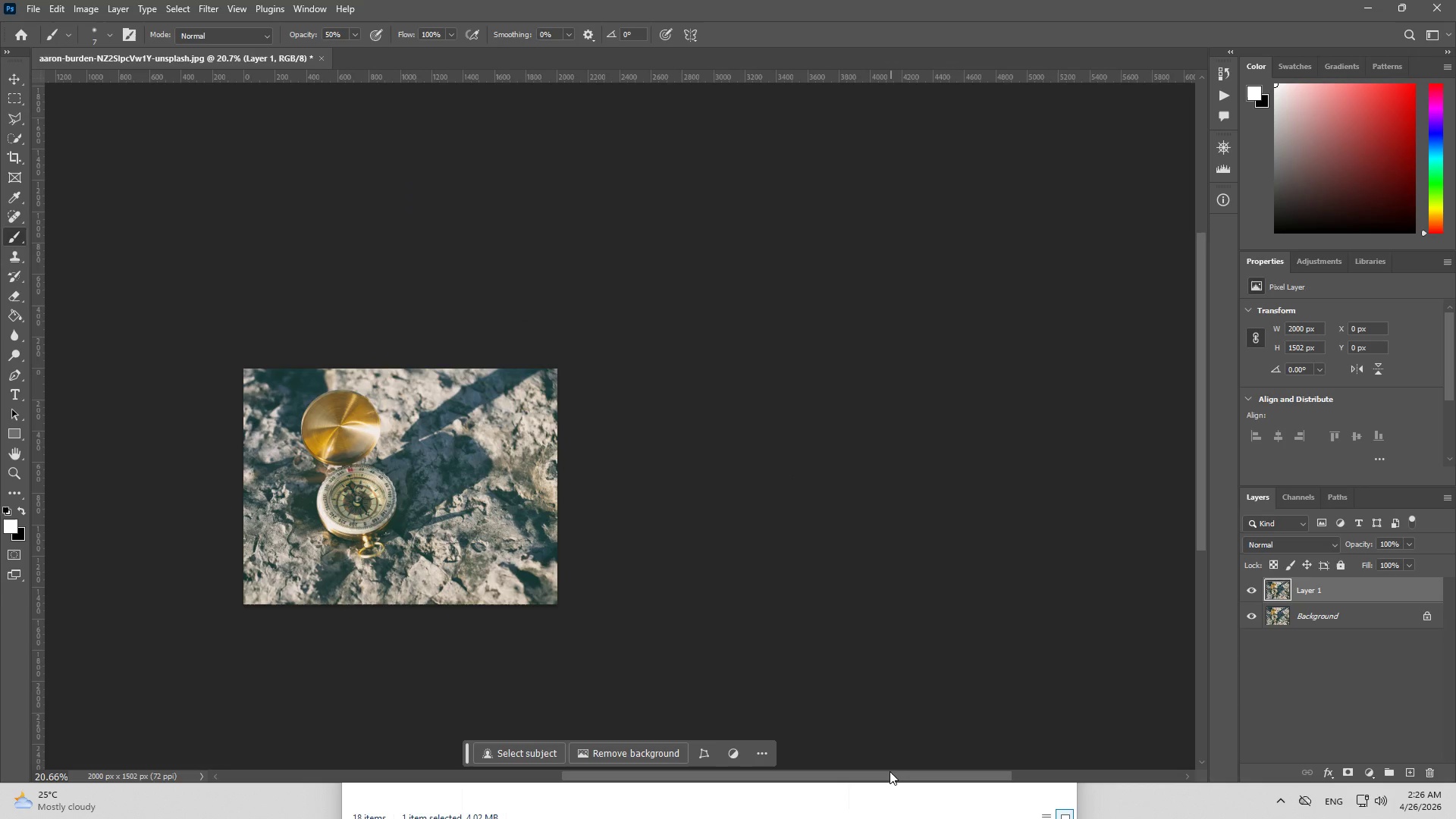 
left_click_drag(start_coordinate=[890, 771], to_coordinate=[758, 758])
 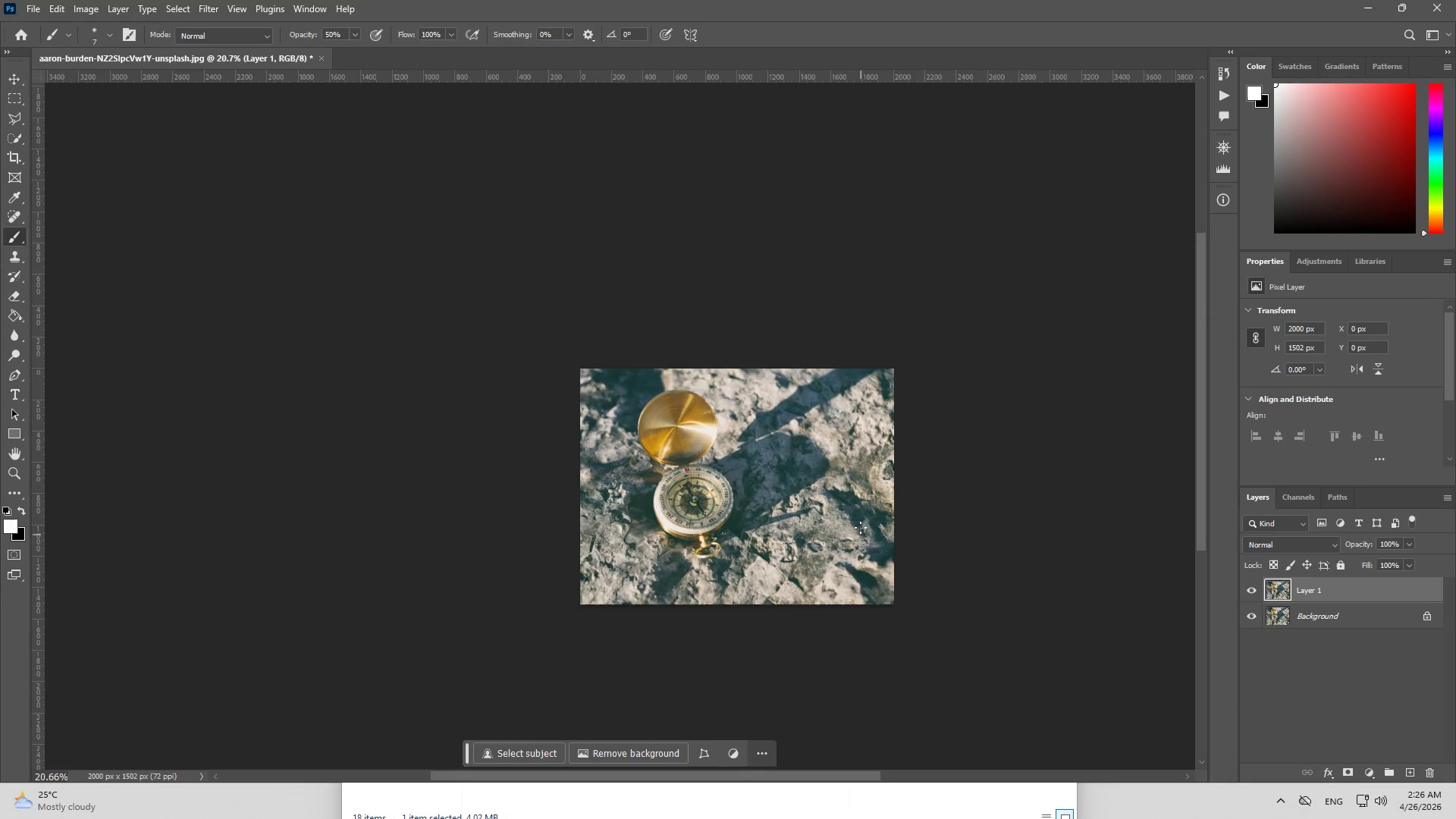 
hold_key(key=AltLeft, duration=0.81)
scroll: coordinate [811, 525], scroll_direction: up, amount: 9.0
 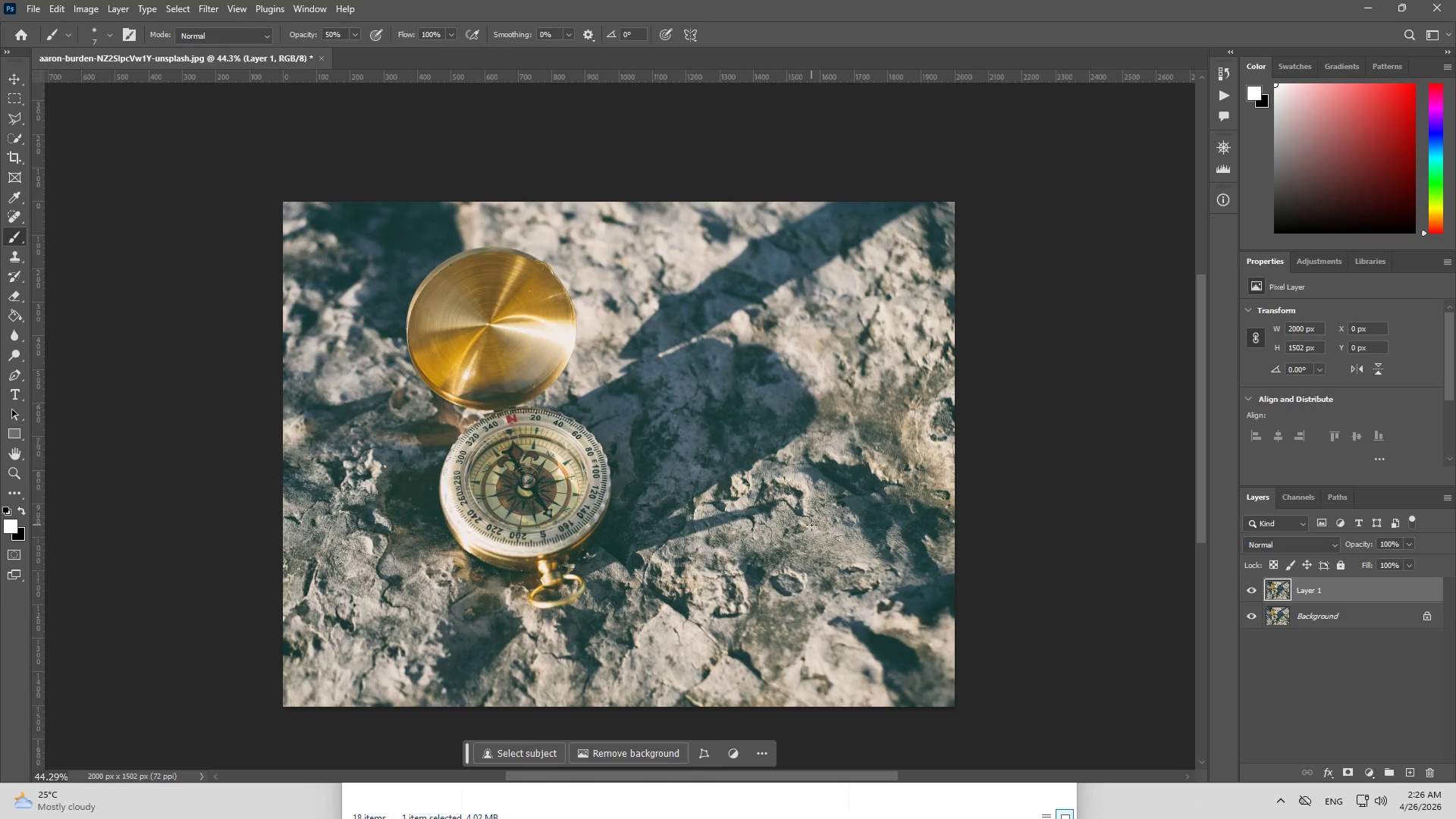 
scroll: coordinate [811, 525], scroll_direction: down, amount: 3.0
 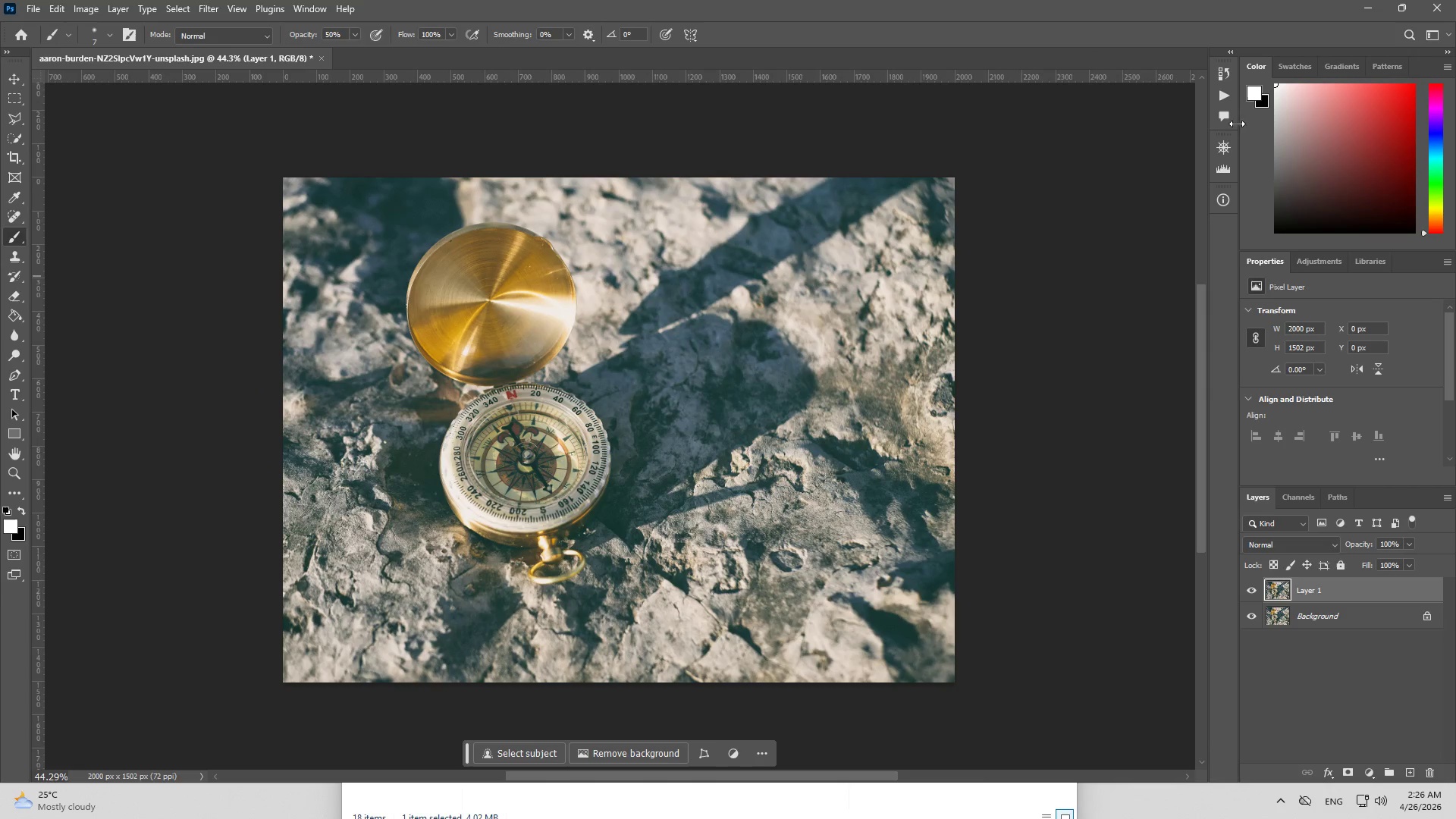 
left_click([1223, 95])
 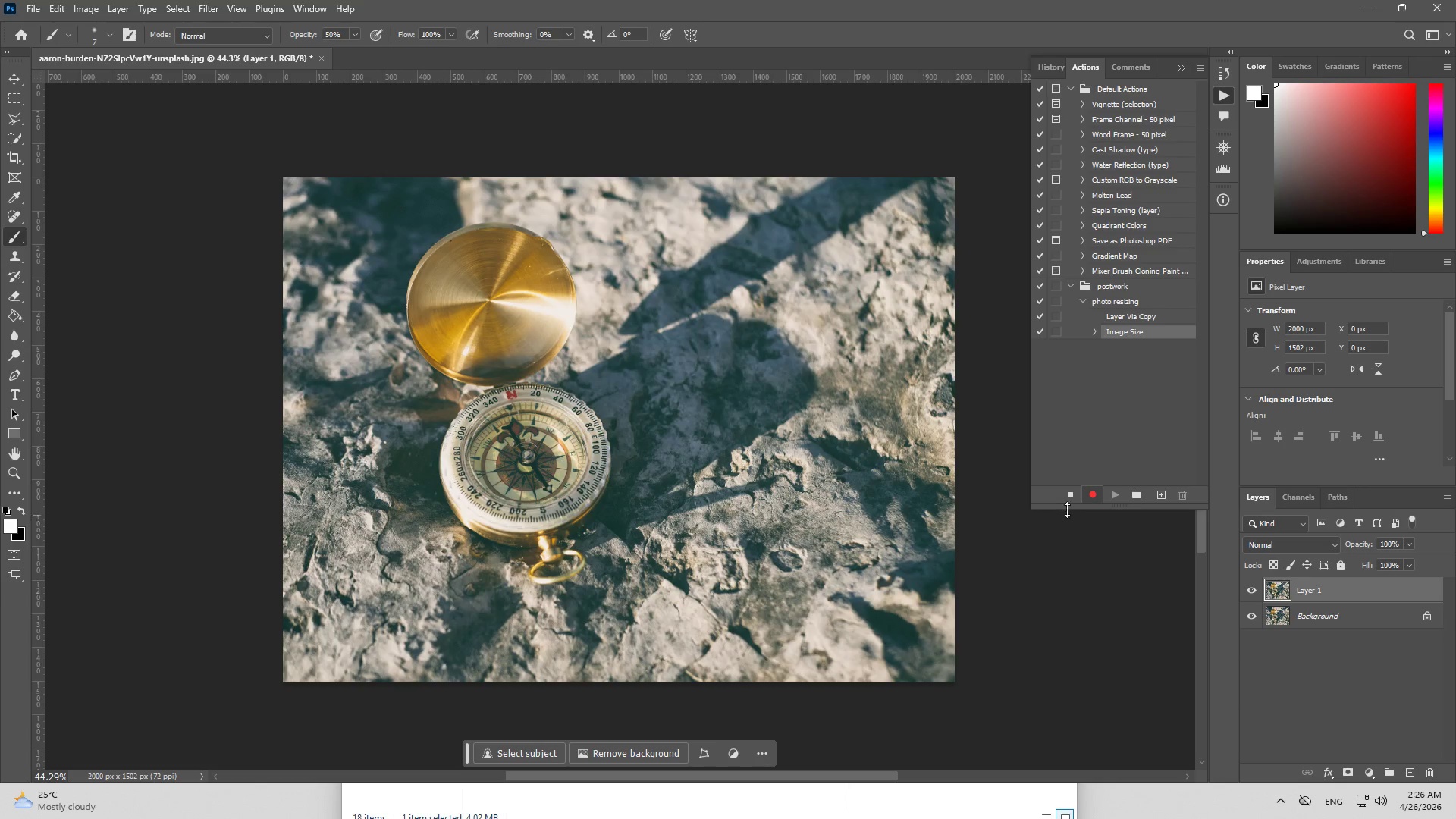 
left_click([1072, 497])
 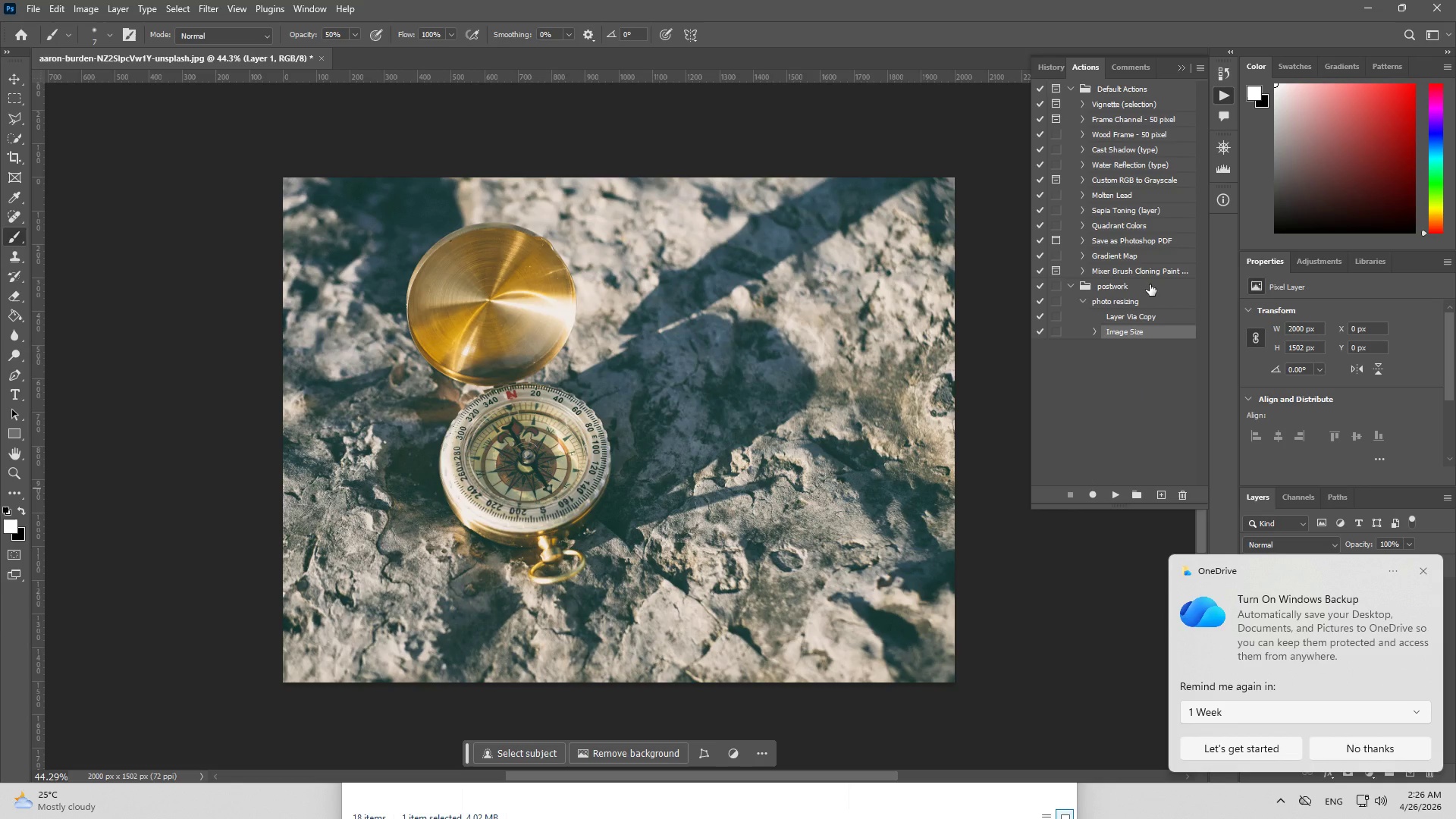 
wait(22.69)
 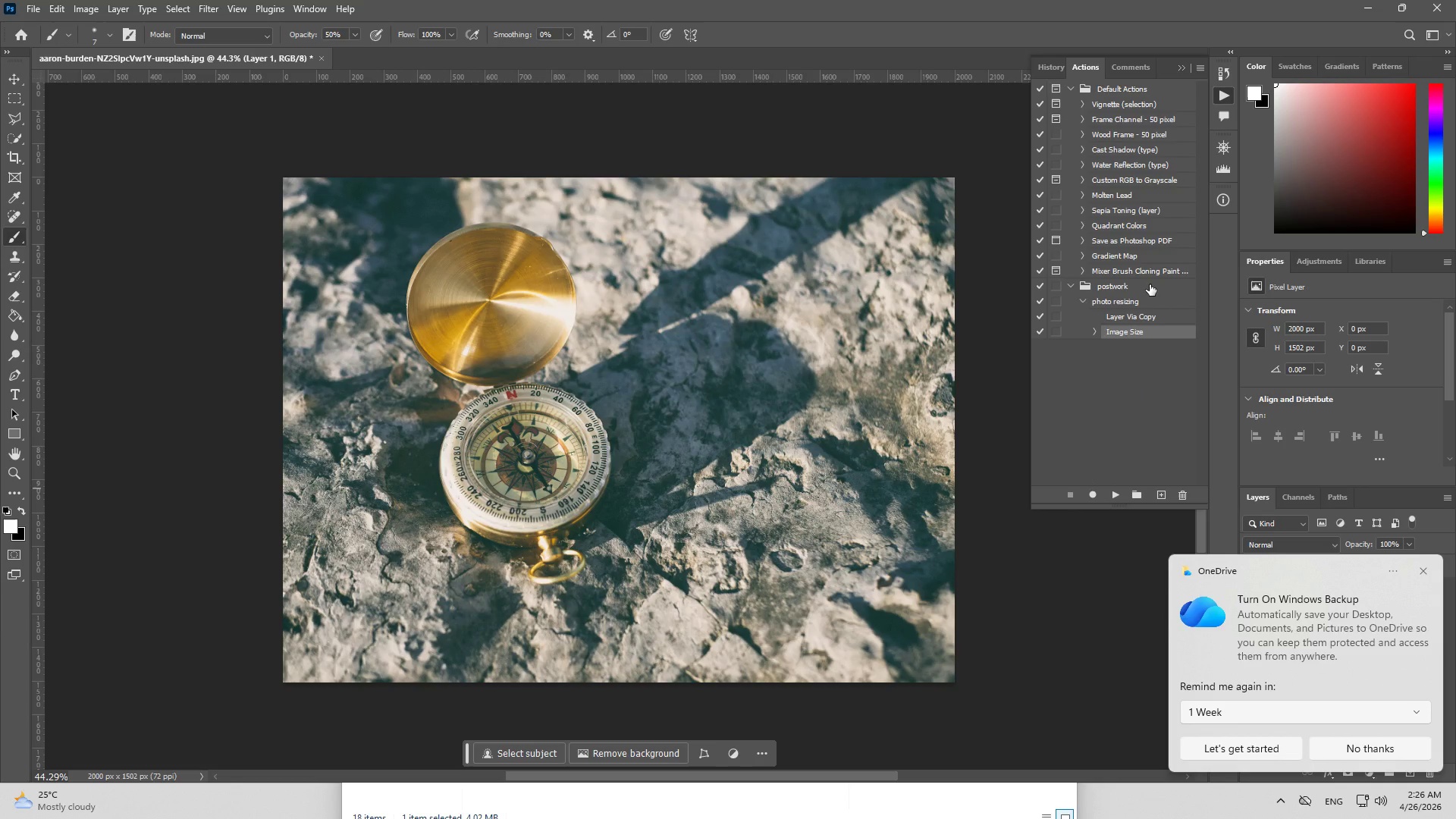 
left_click([1084, 300])
 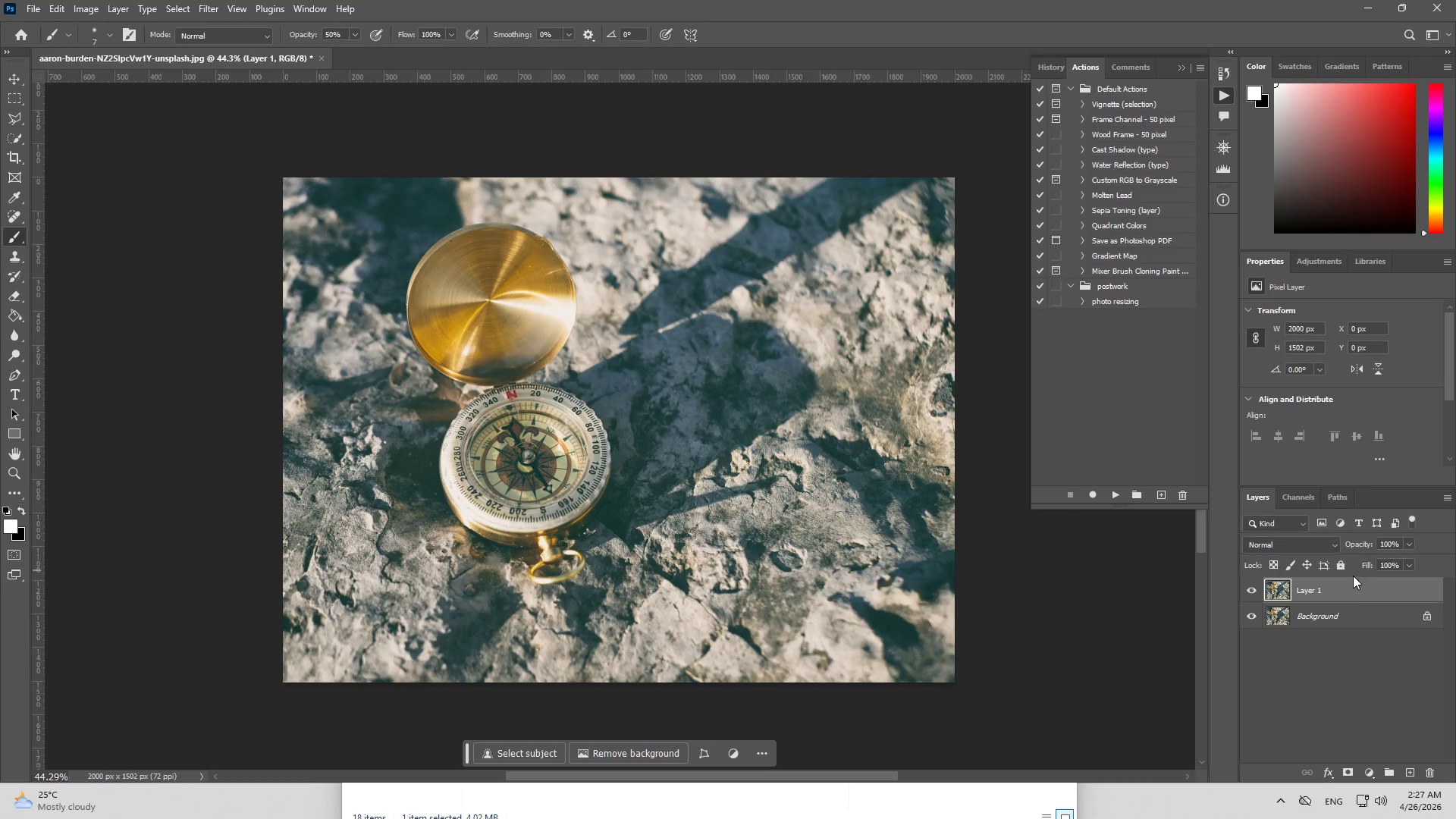 
wait(5.44)
 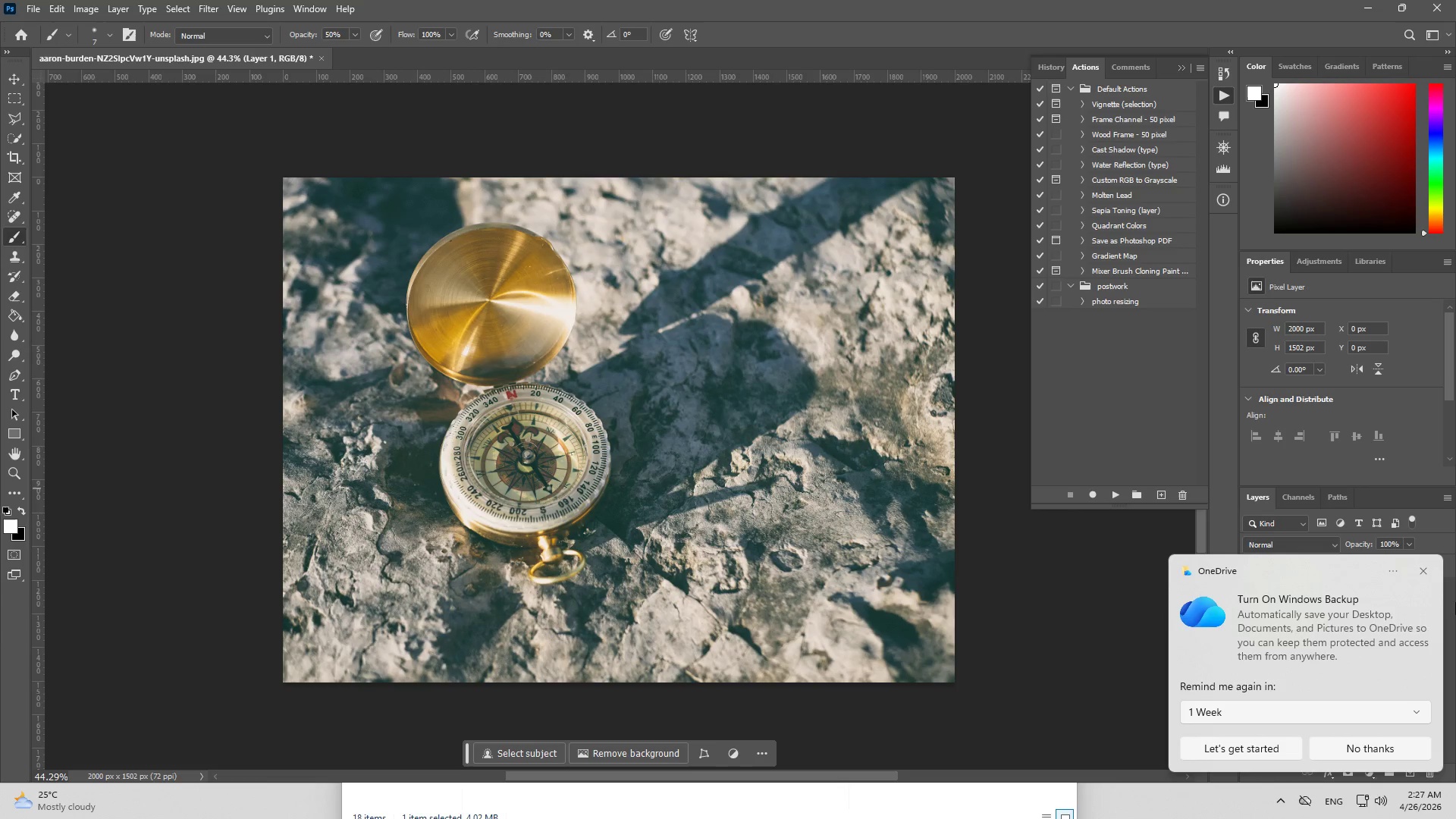 
right_click([1348, 587])
 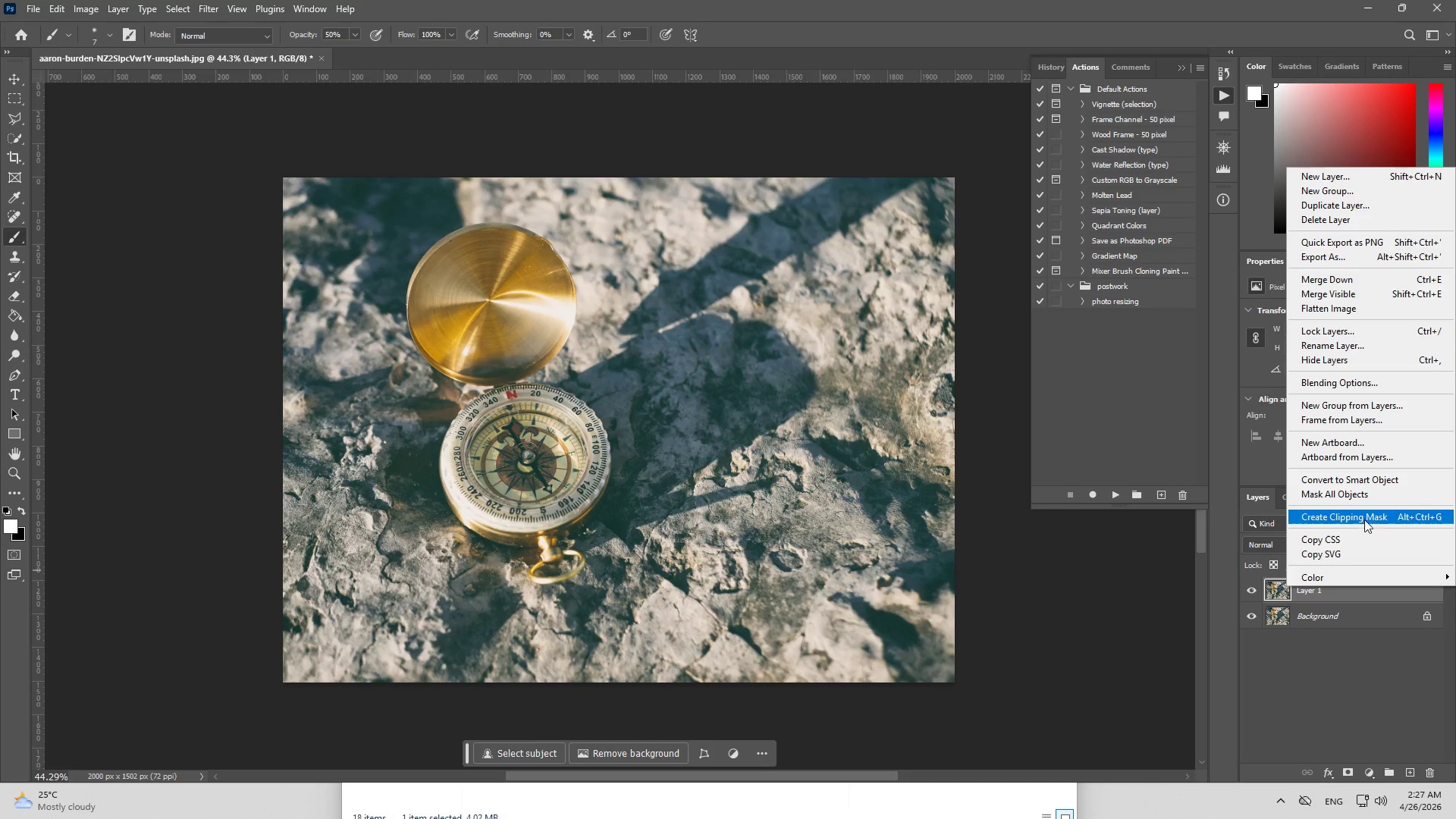 
left_click([1373, 478])
 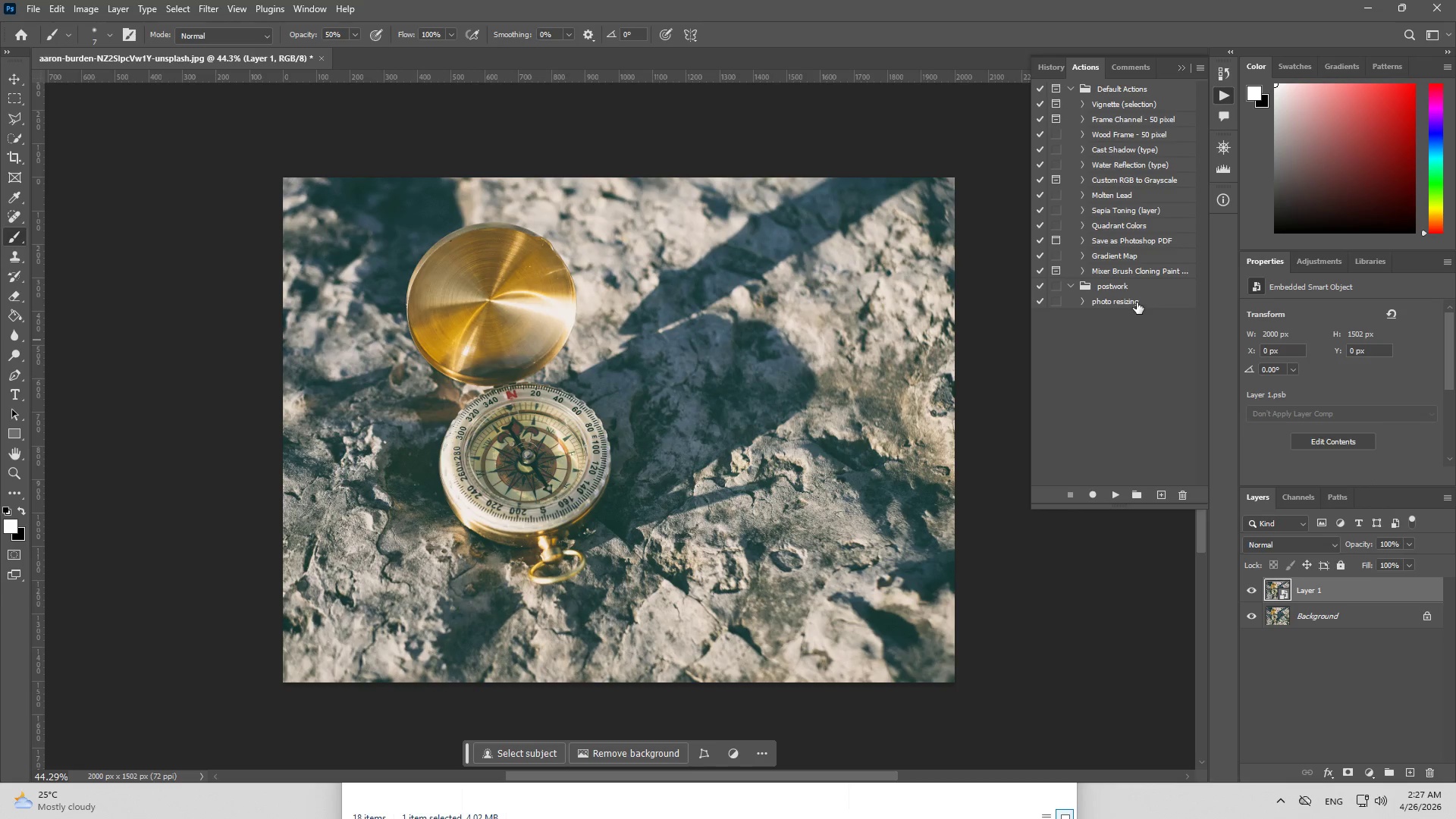 
left_click([1143, 289])
 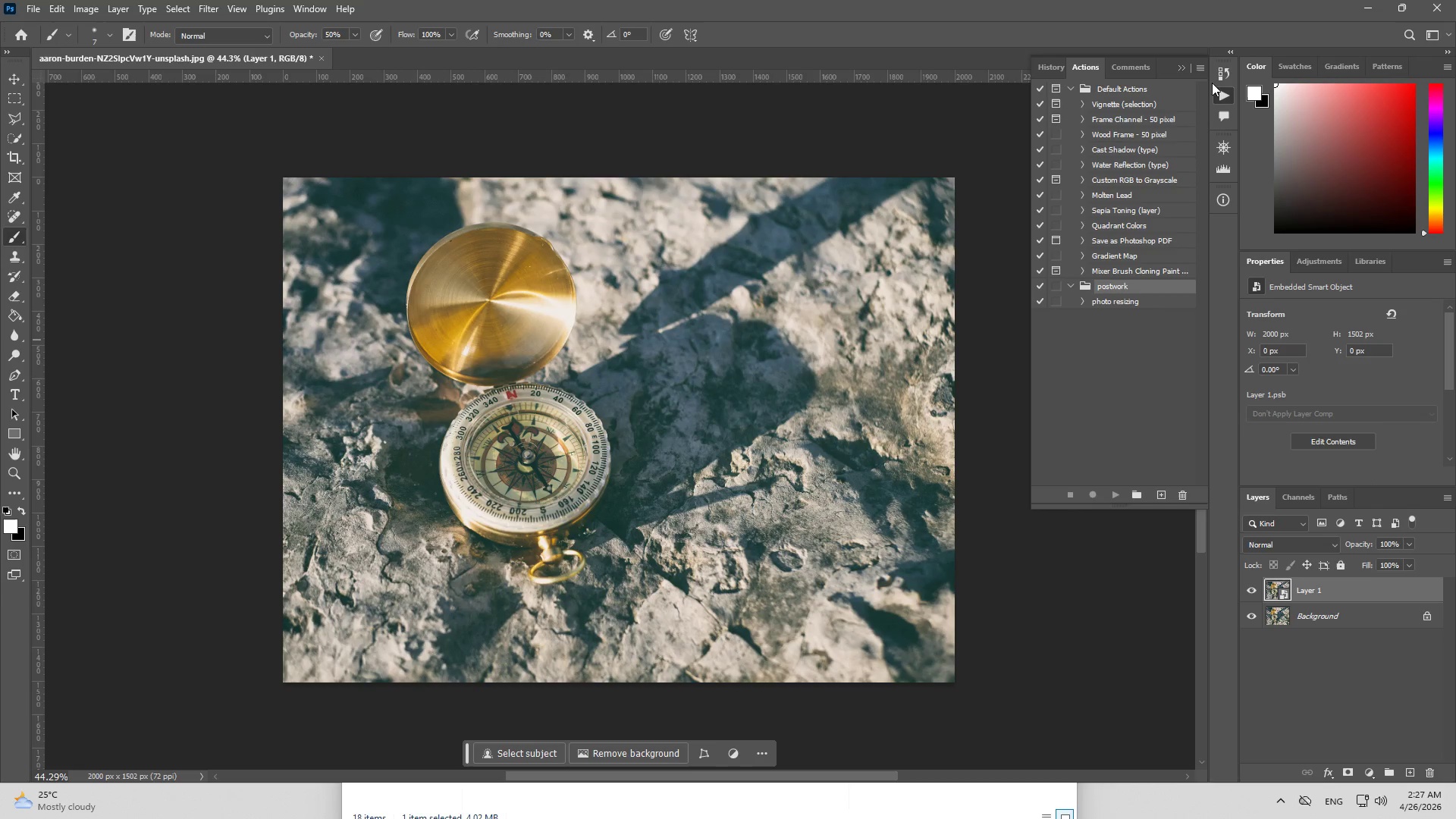 
left_click([1200, 58])
 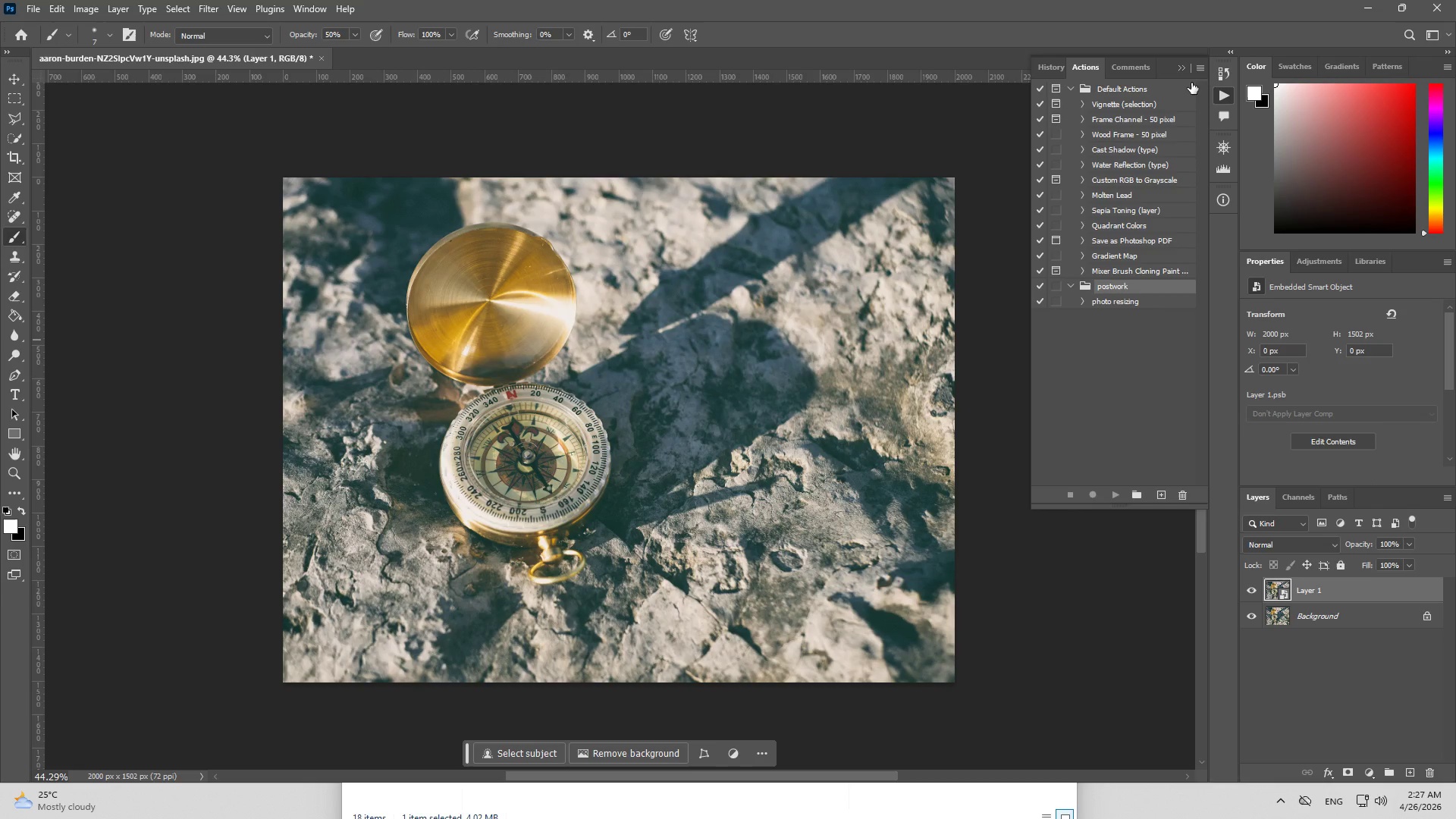 
wait(10.61)
 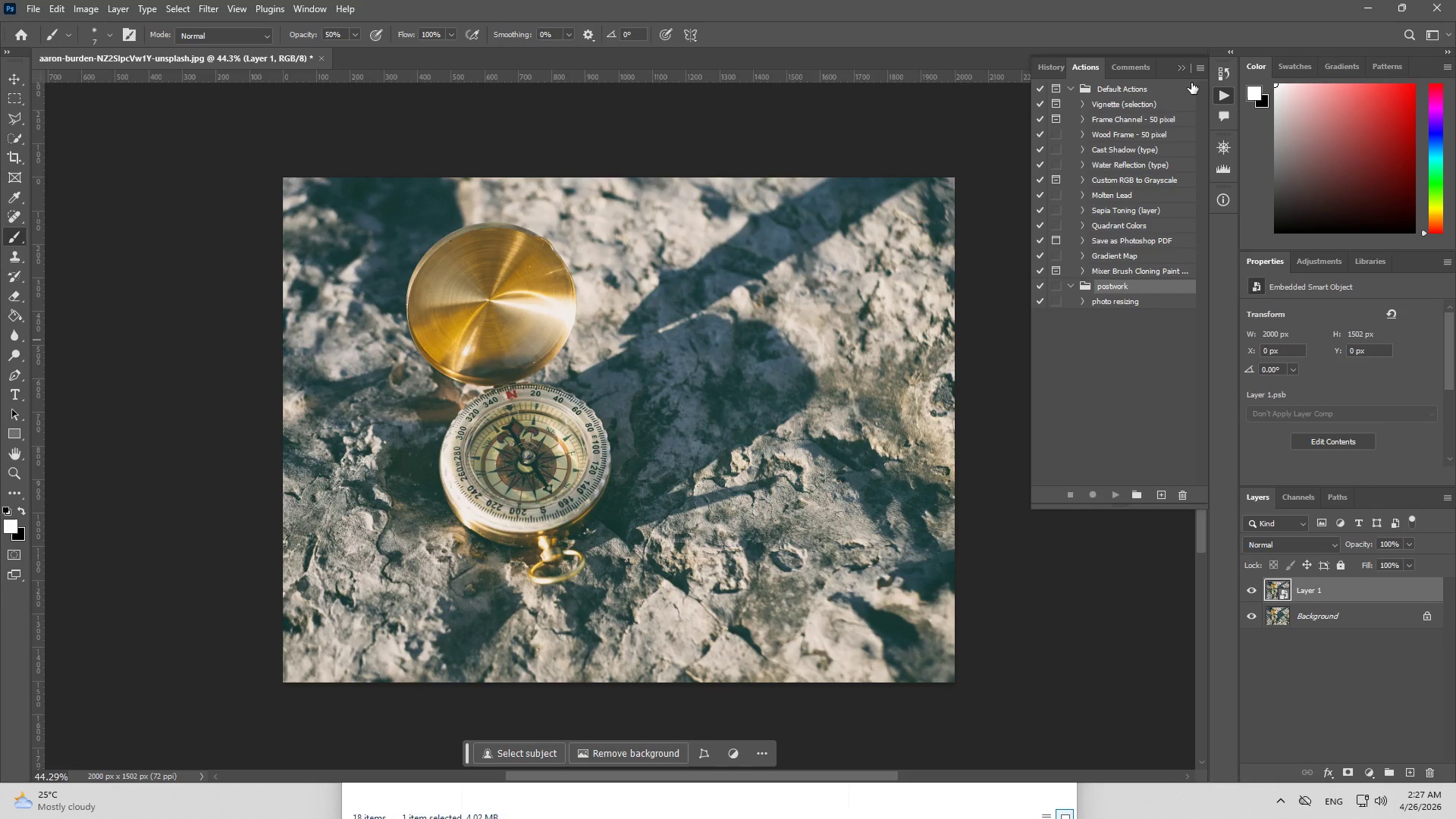 
left_click([1203, 65])
 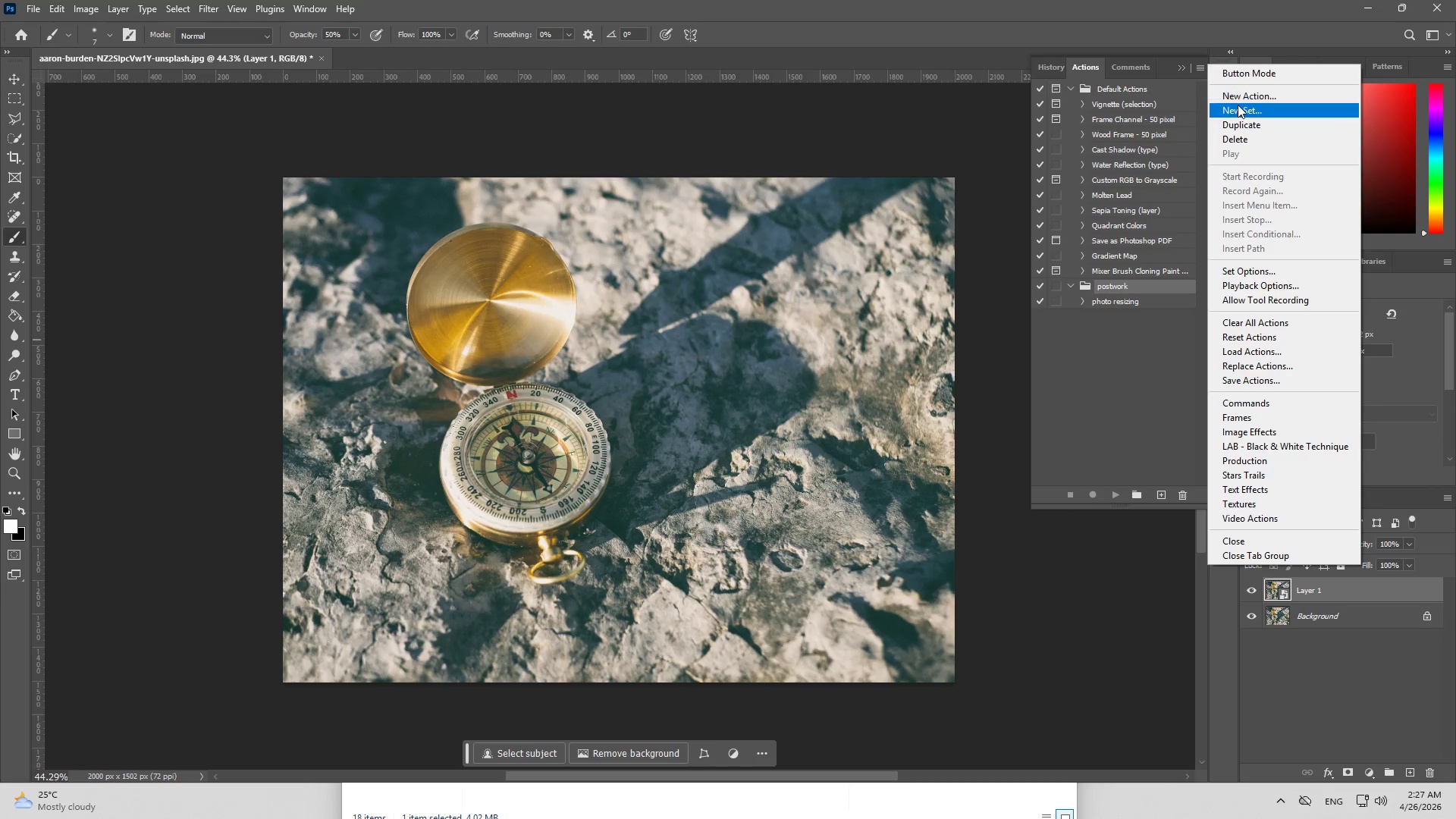 
left_click([1238, 99])
 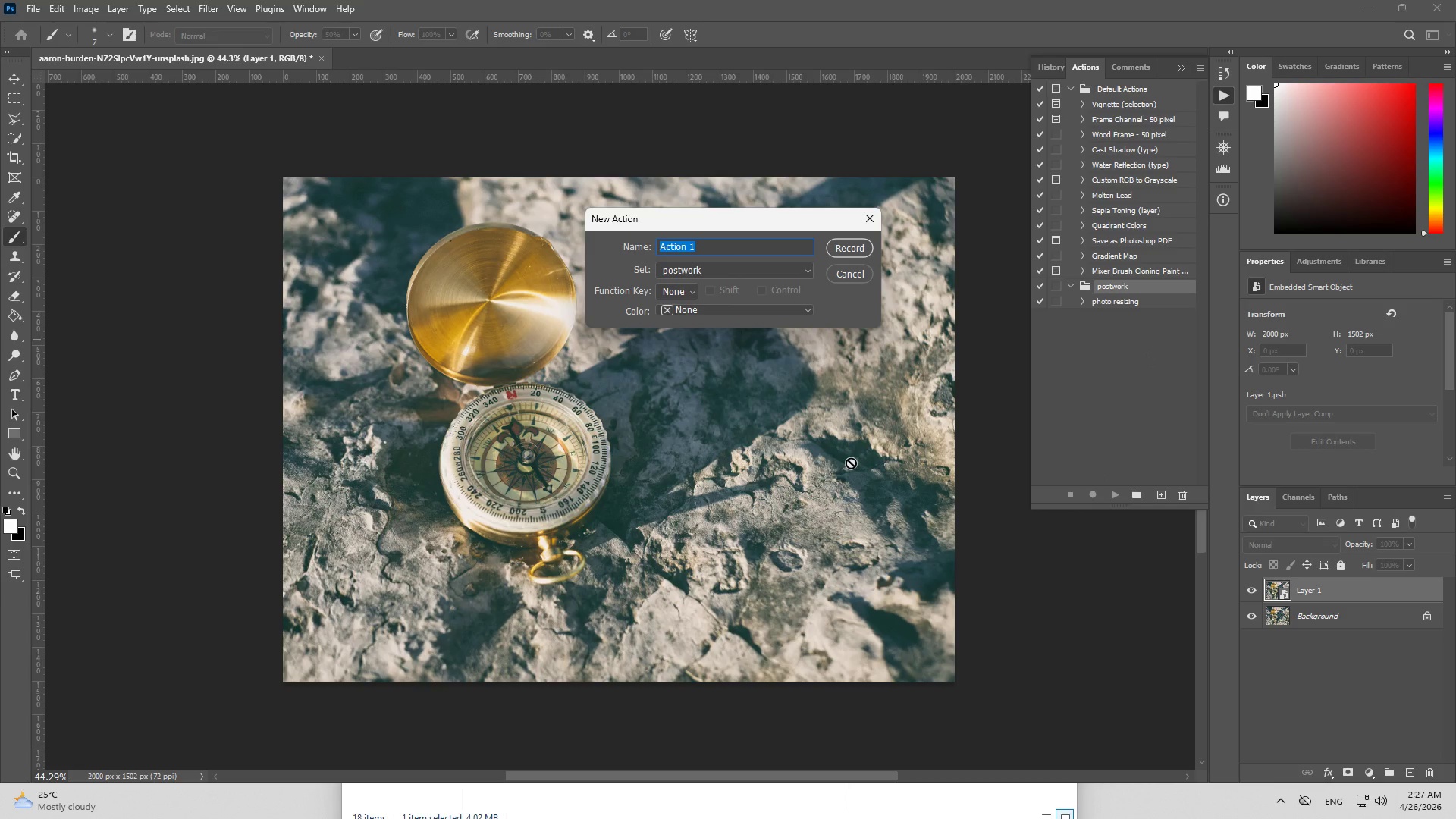 
type(color grading)
 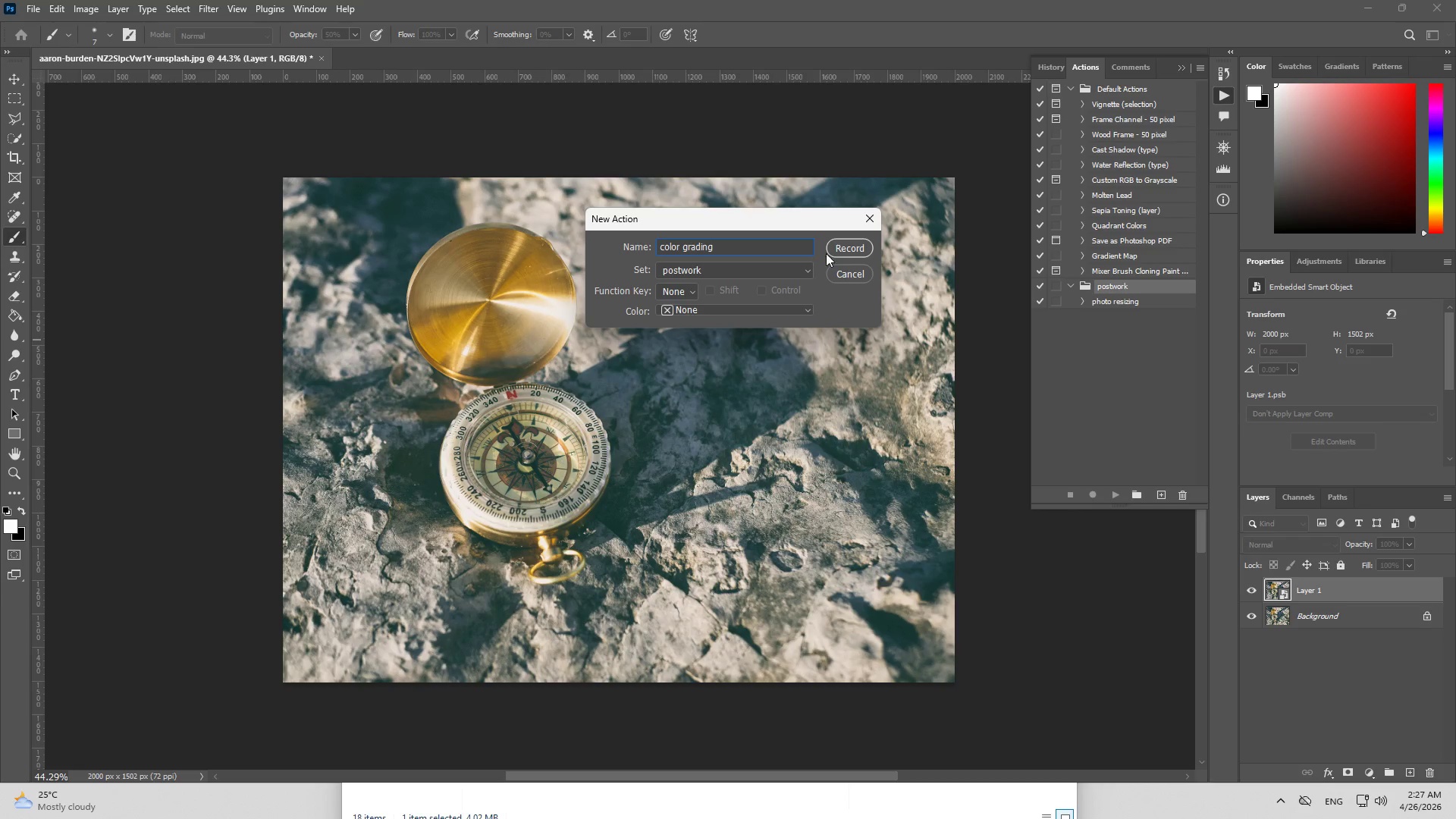 
left_click([847, 247])
 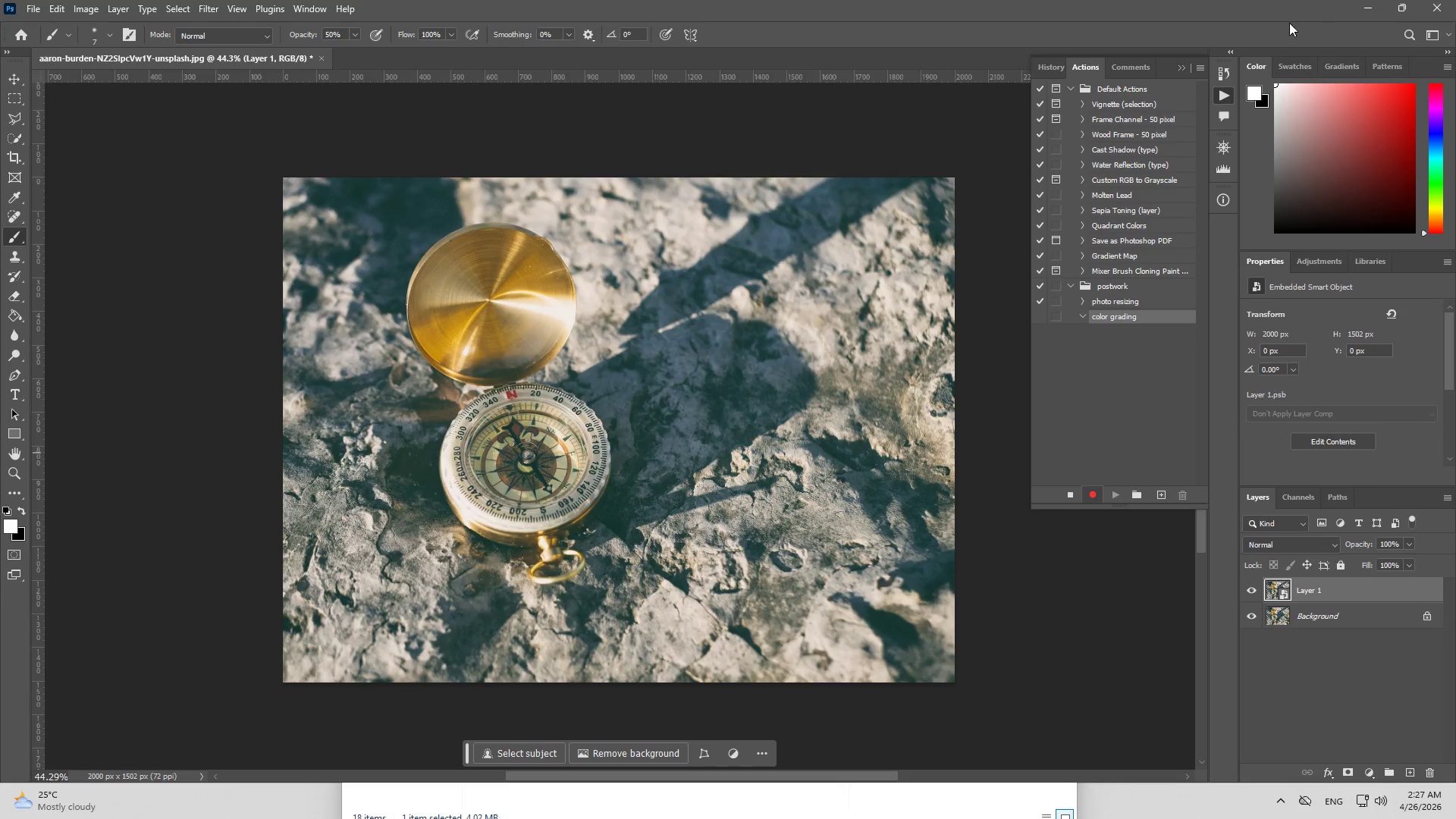 
left_click([1218, 99])
 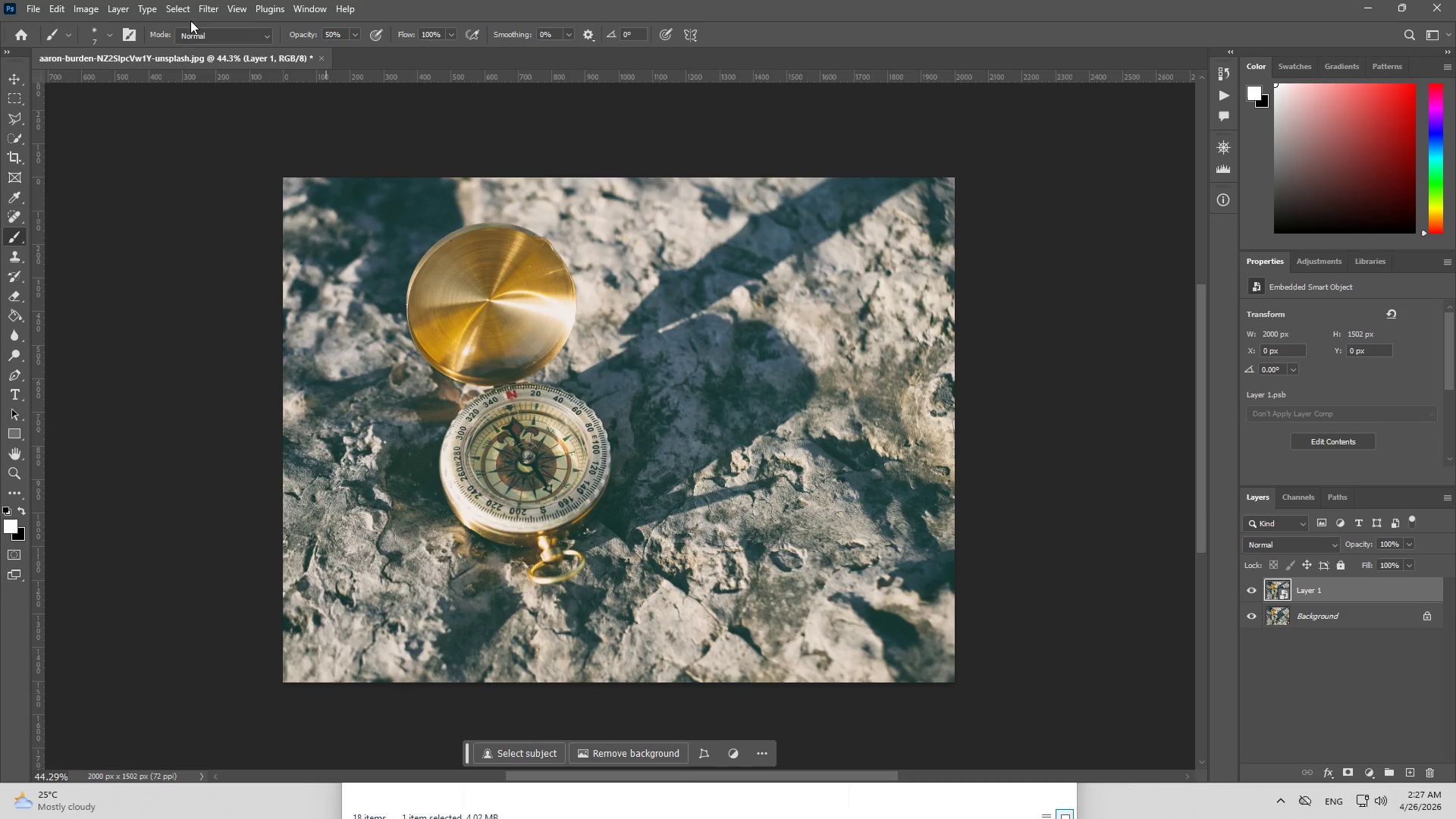 
left_click([204, 15])
 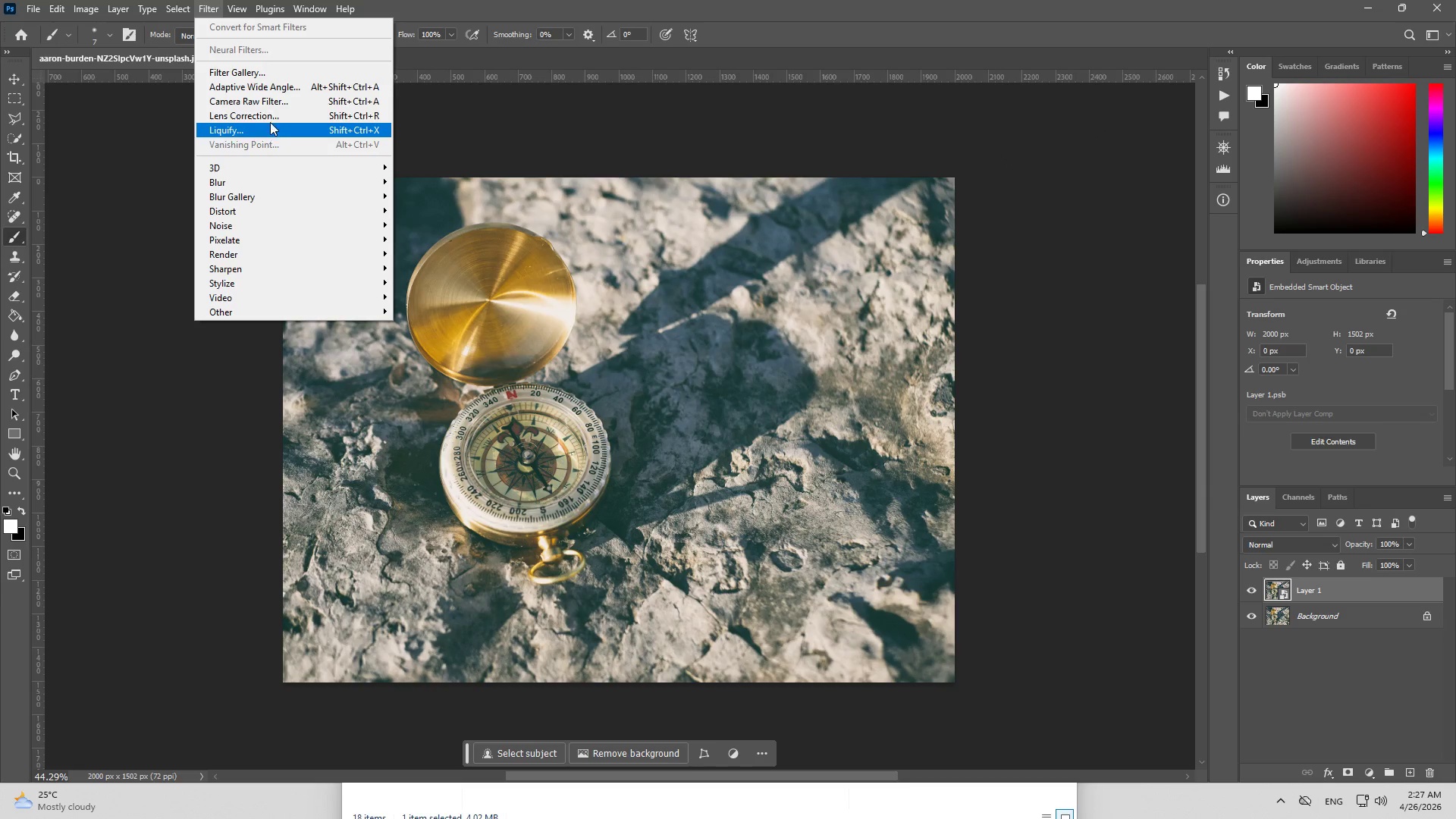 
left_click([283, 103])
 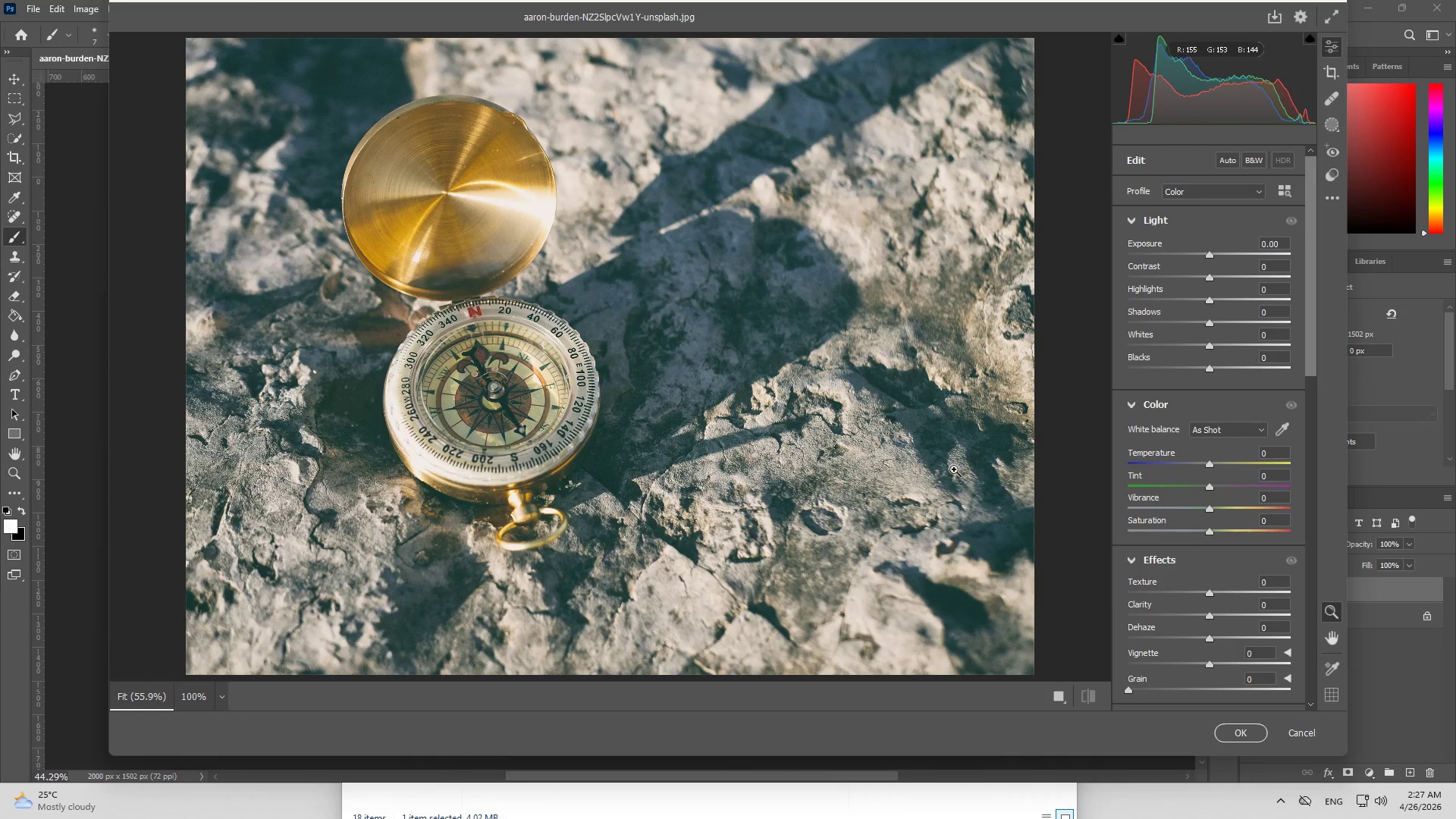 
wait(9.36)
 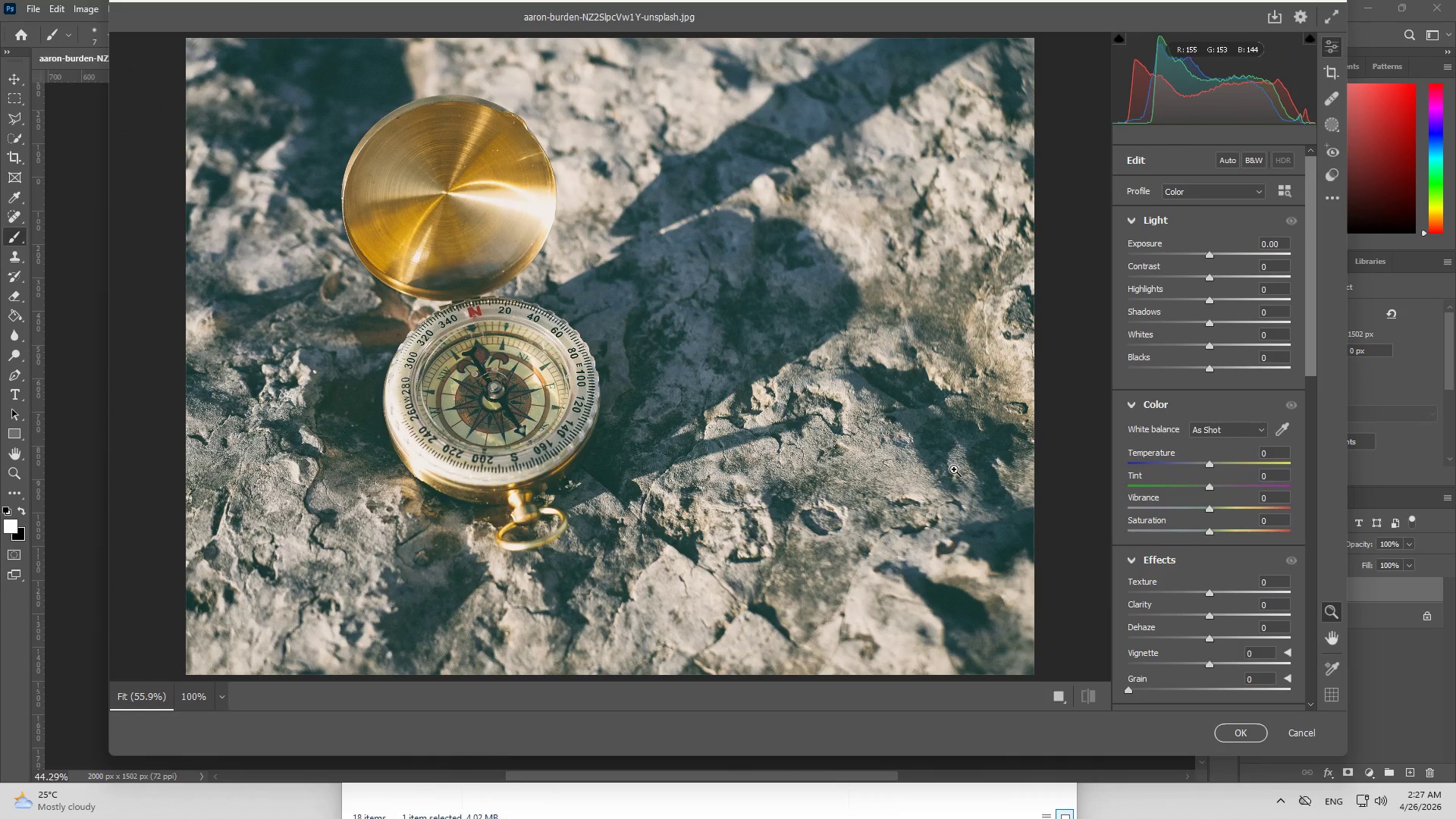 
mouse_move([1300, 723])
 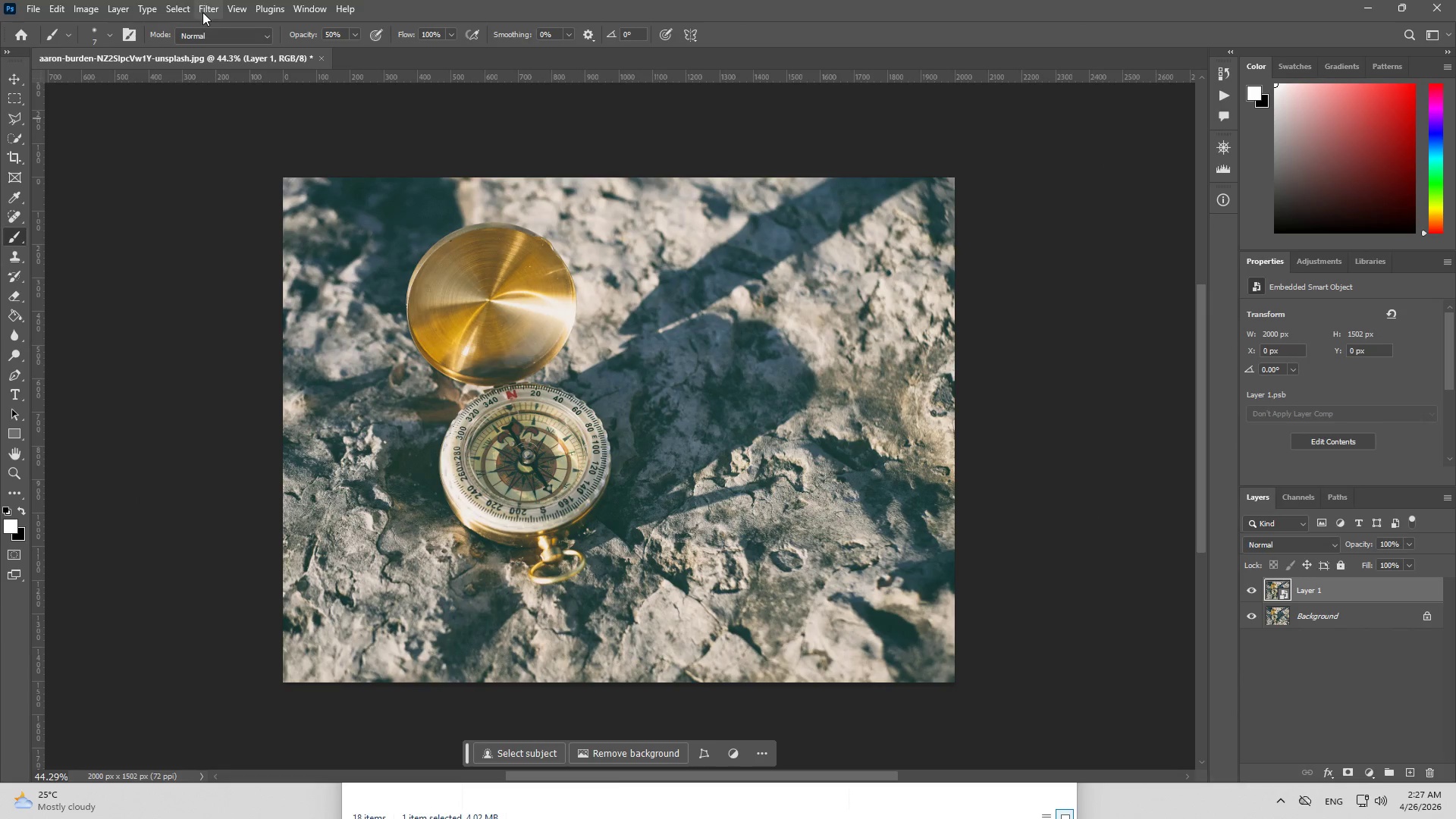 
left_click([202, 12])
 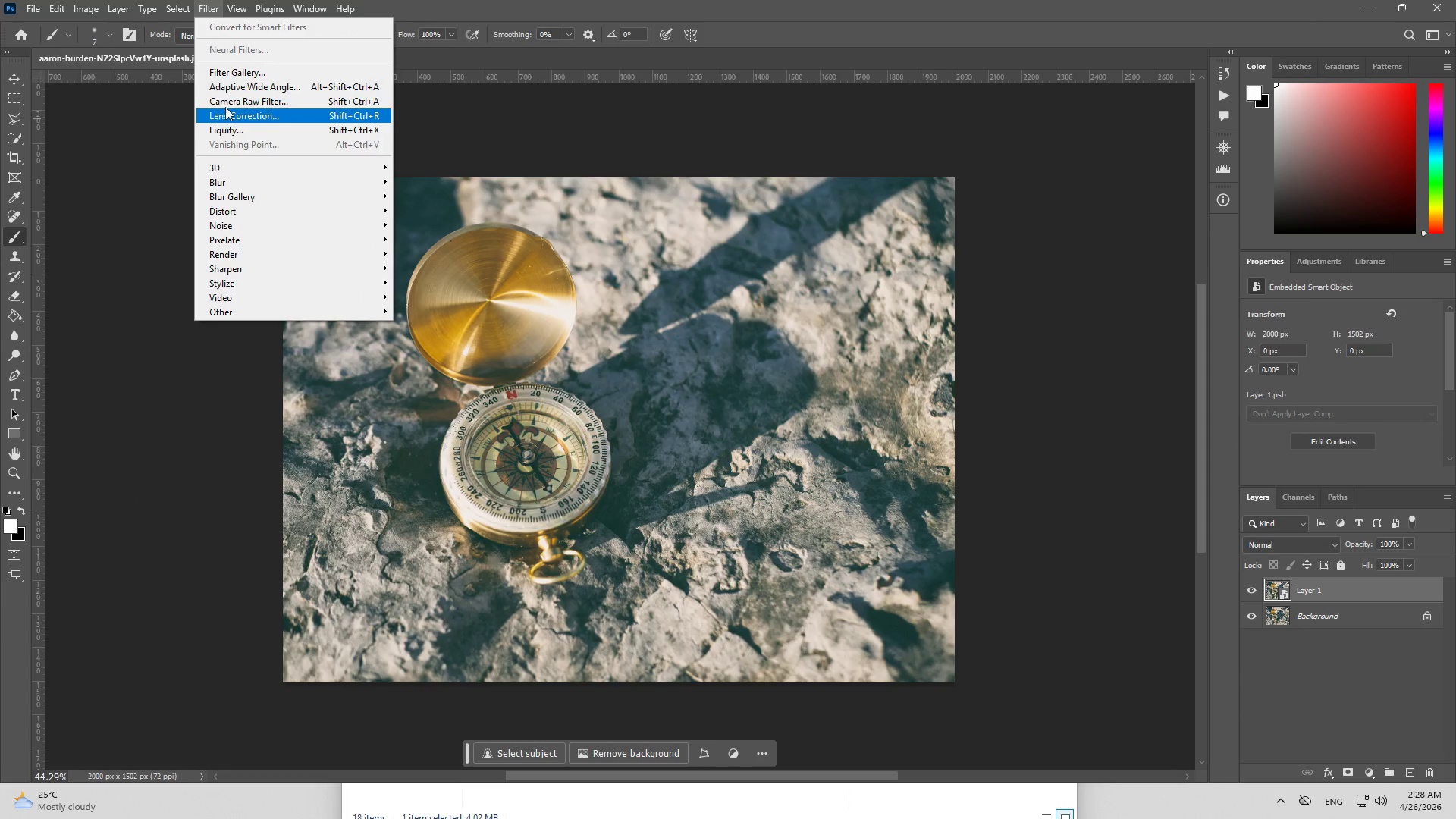 
left_click([225, 106])
 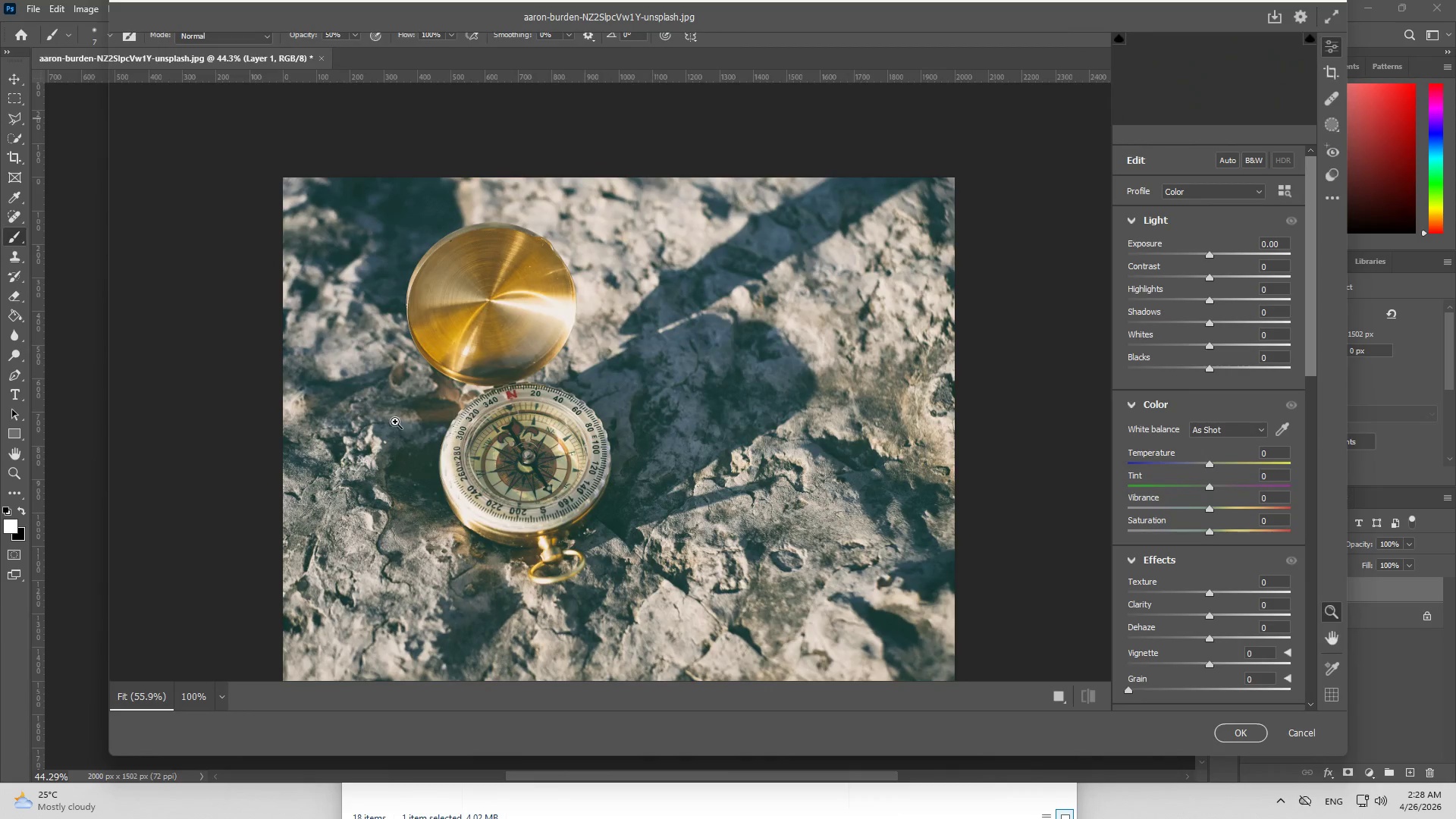 
hold_key(key=AltLeft, duration=1.38)
scroll: coordinate [814, 434], scroll_direction: up, amount: 13.0
 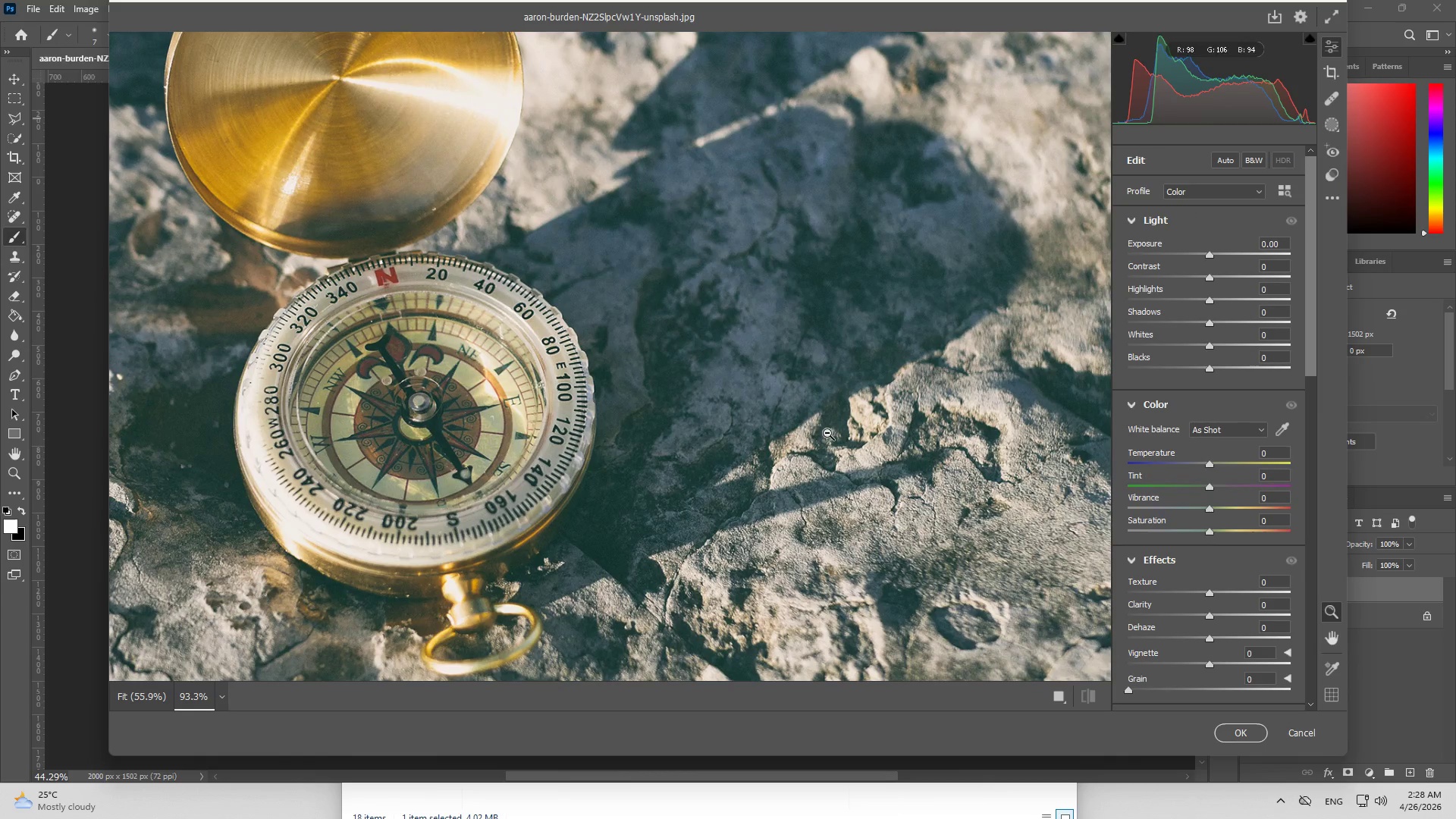 
left_click([1284, 428])
 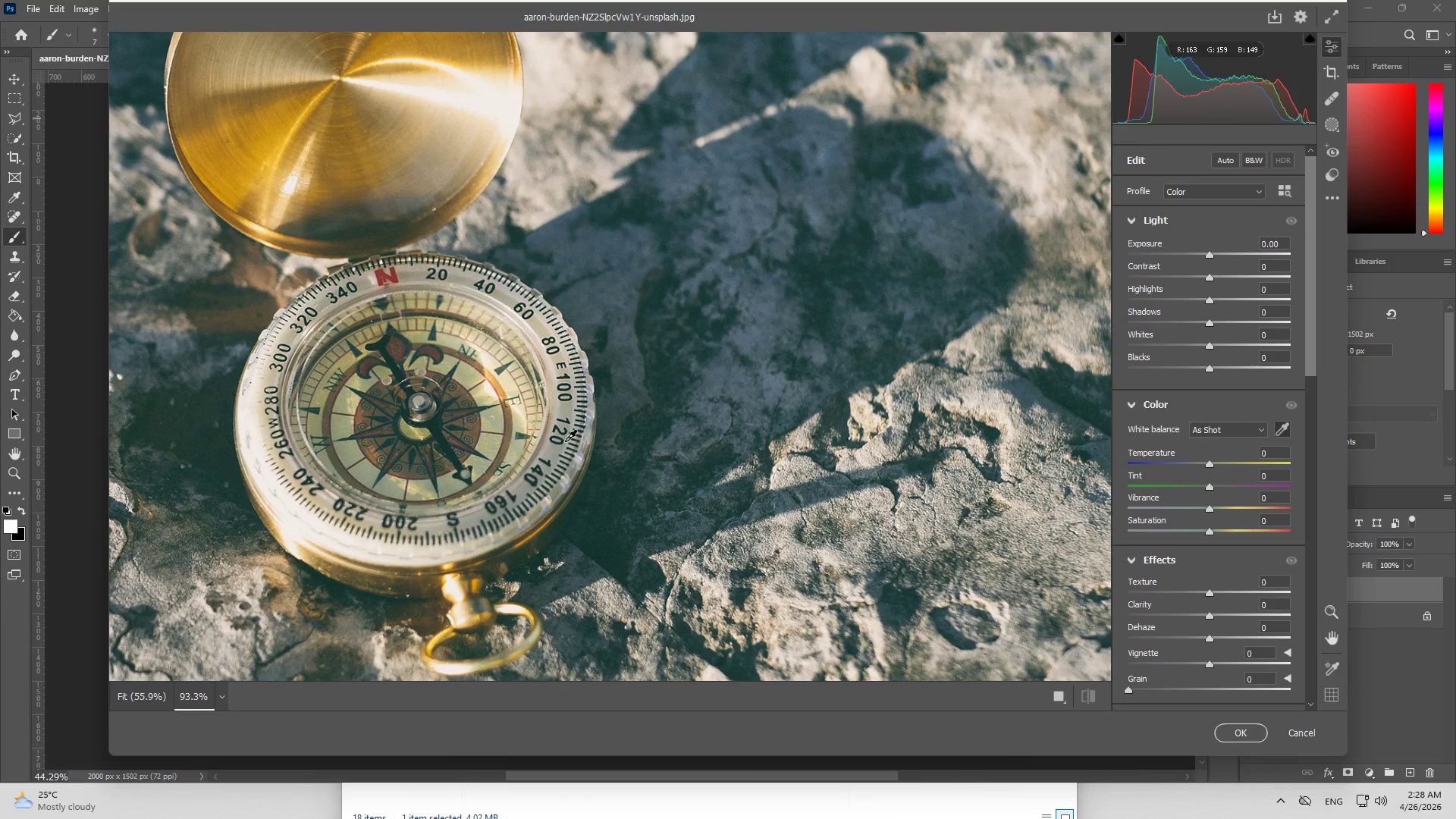 
hold_key(key=AltLeft, duration=0.7)